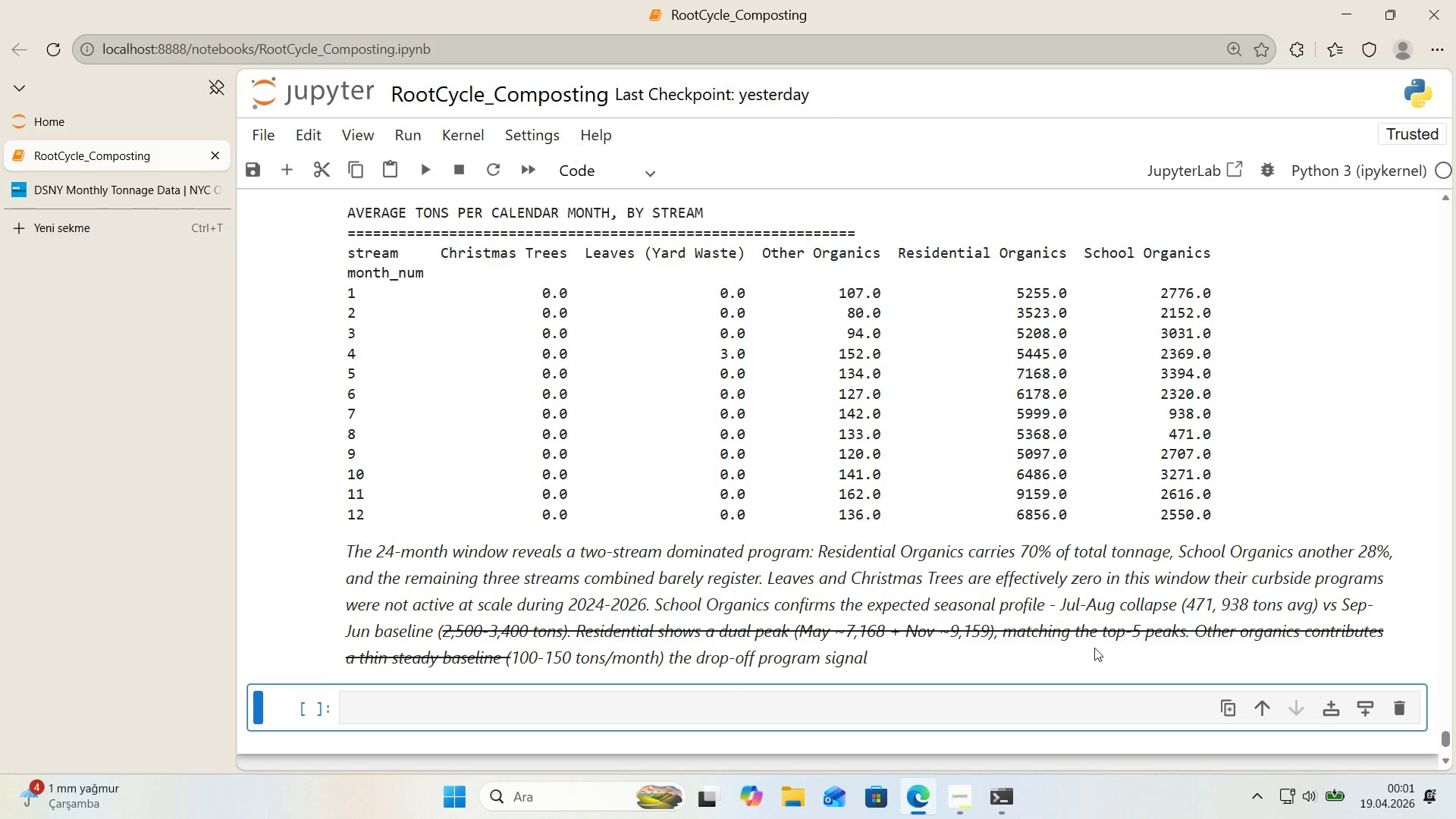 
double_click([1040, 648])
 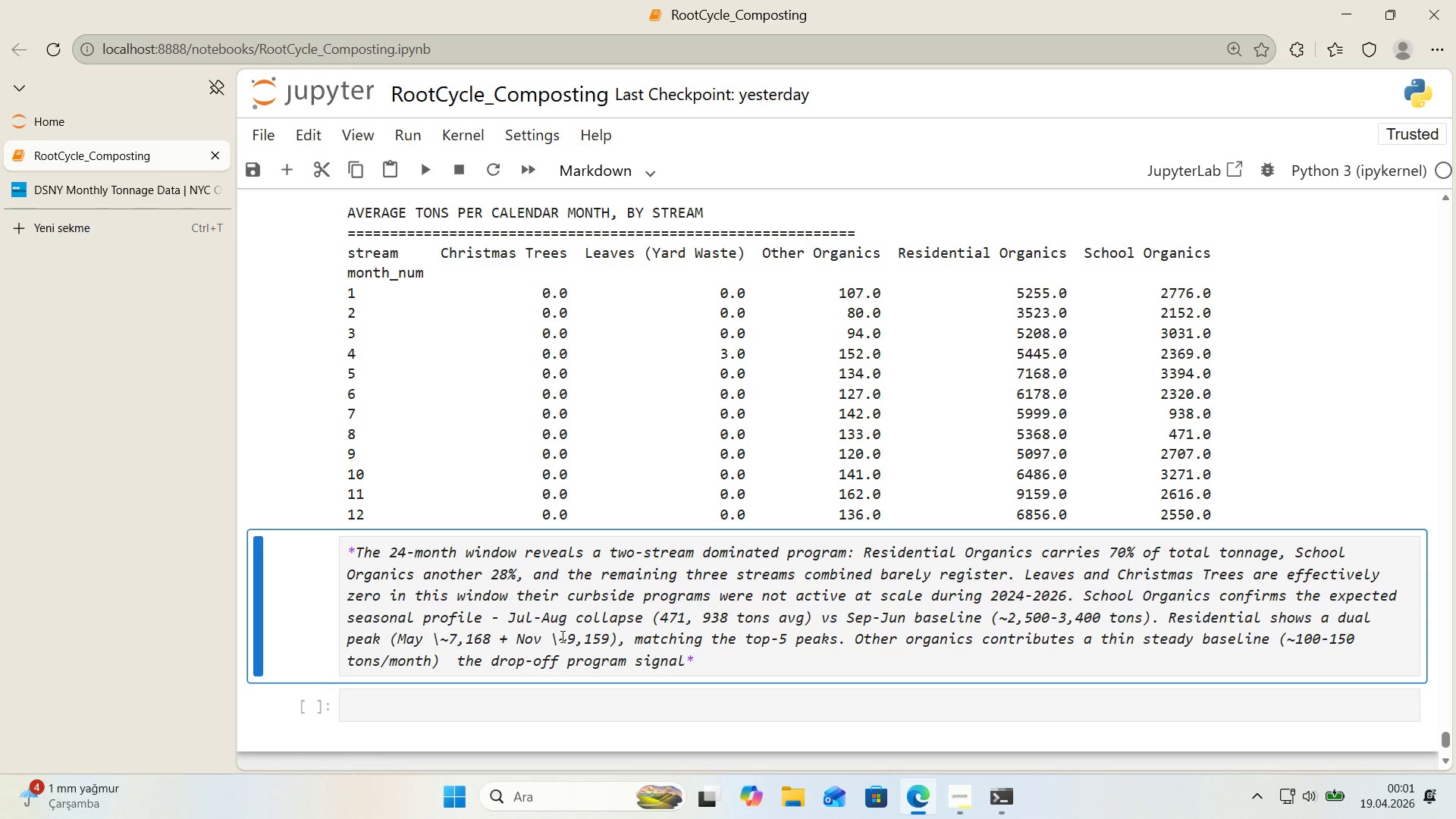 
left_click([558, 638])
 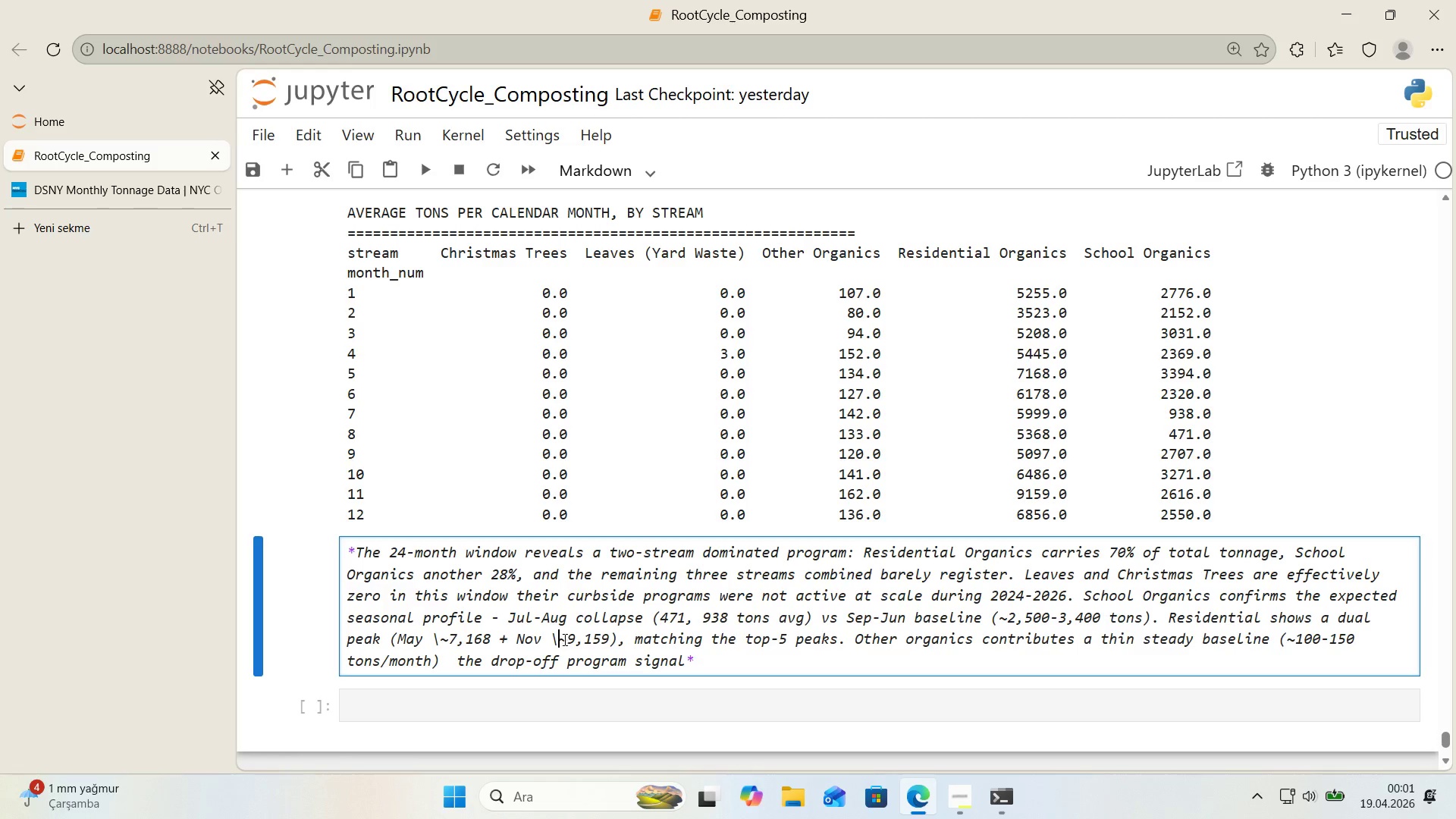 
key(Backspace)
 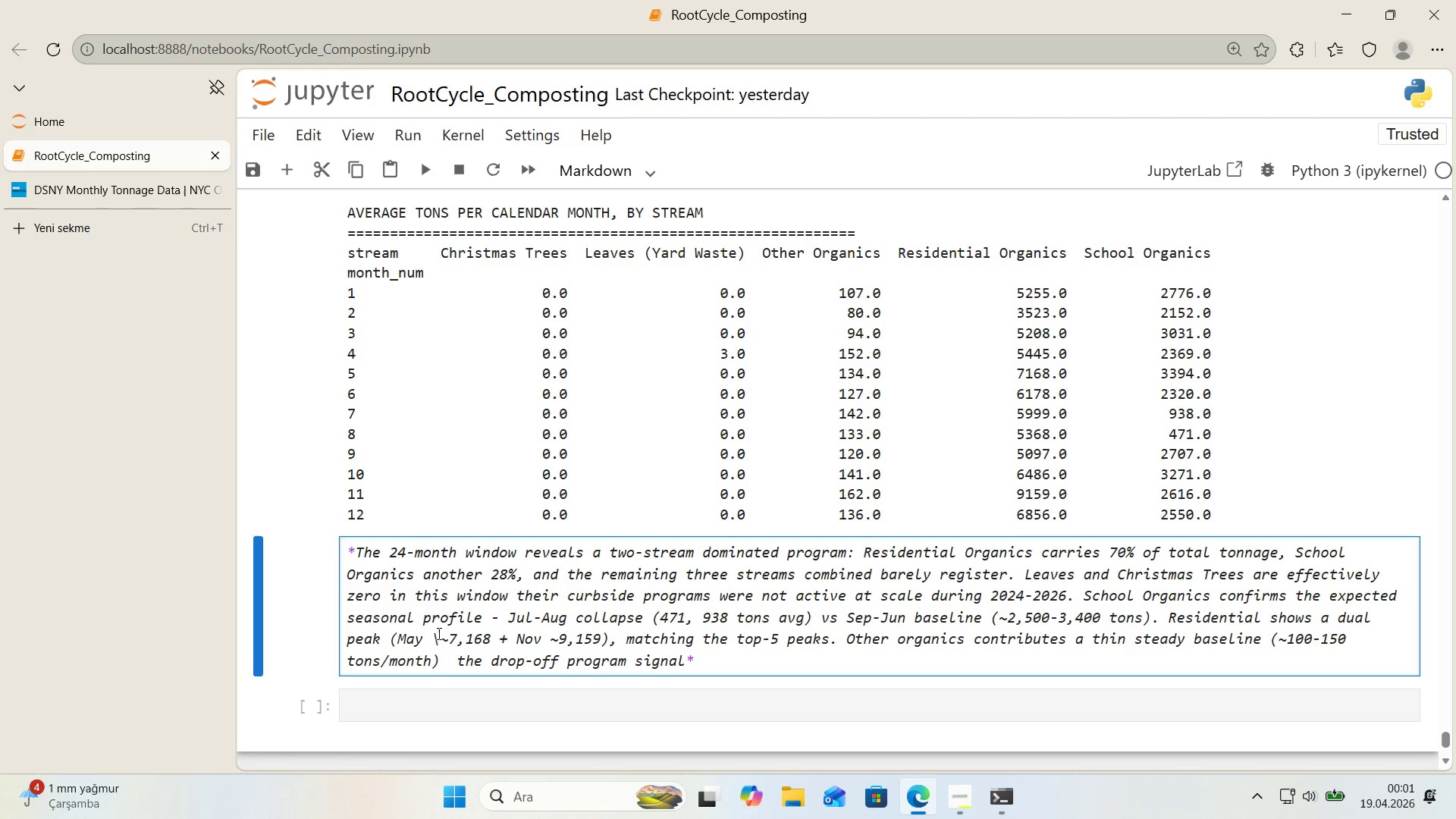 
left_click([439, 635])
 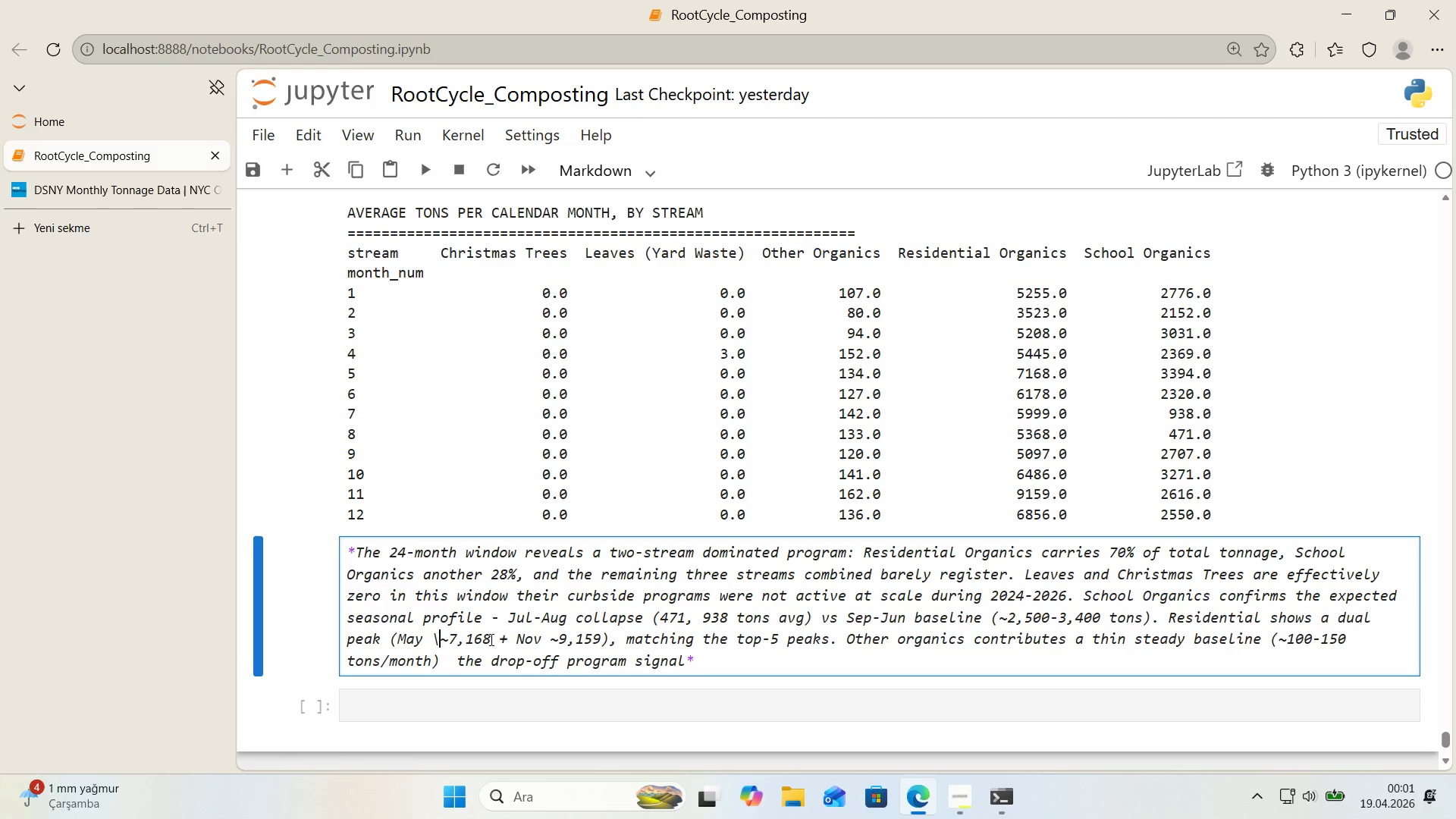 
key(Backspace)
 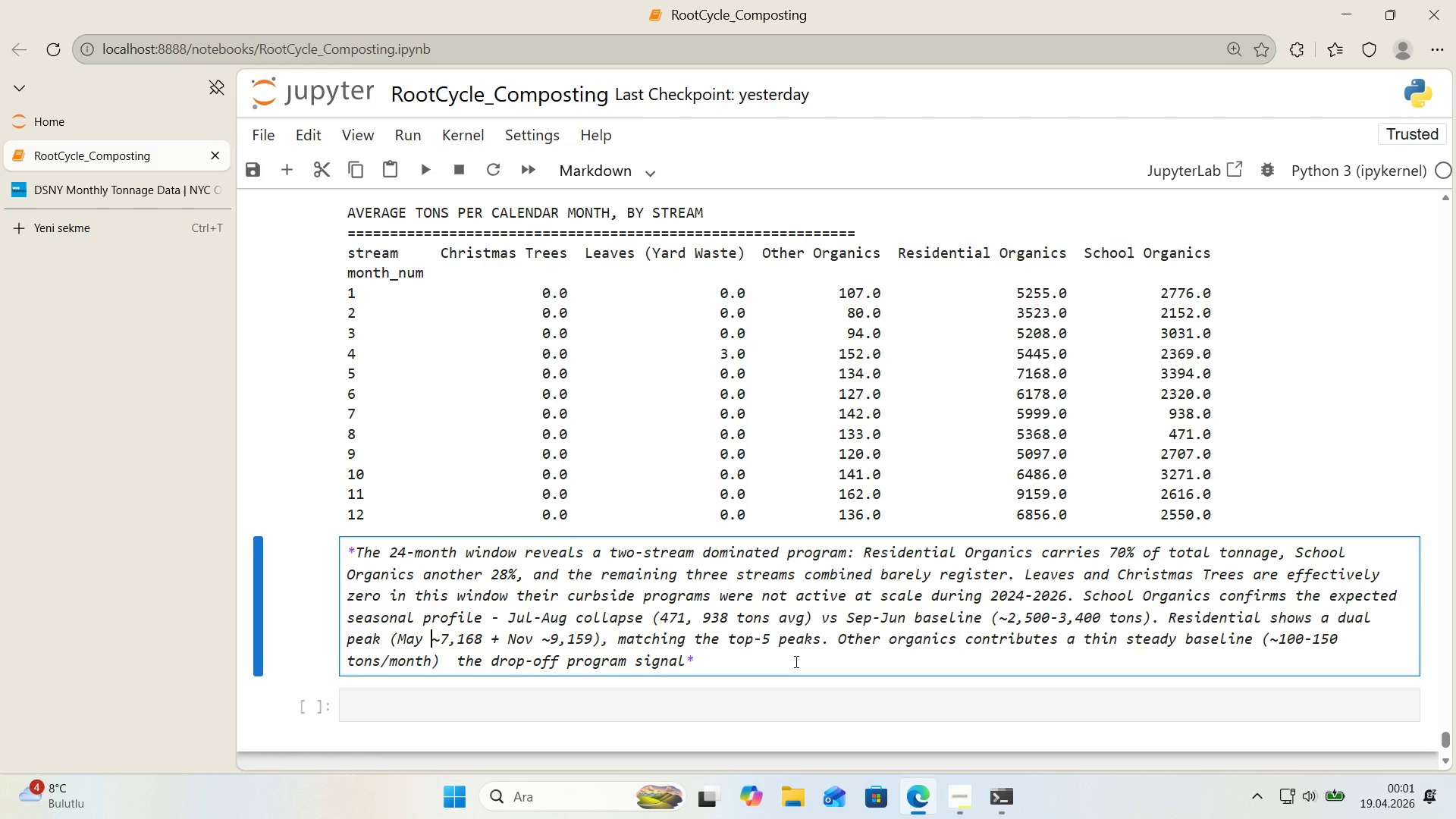 
wait(13.97)
 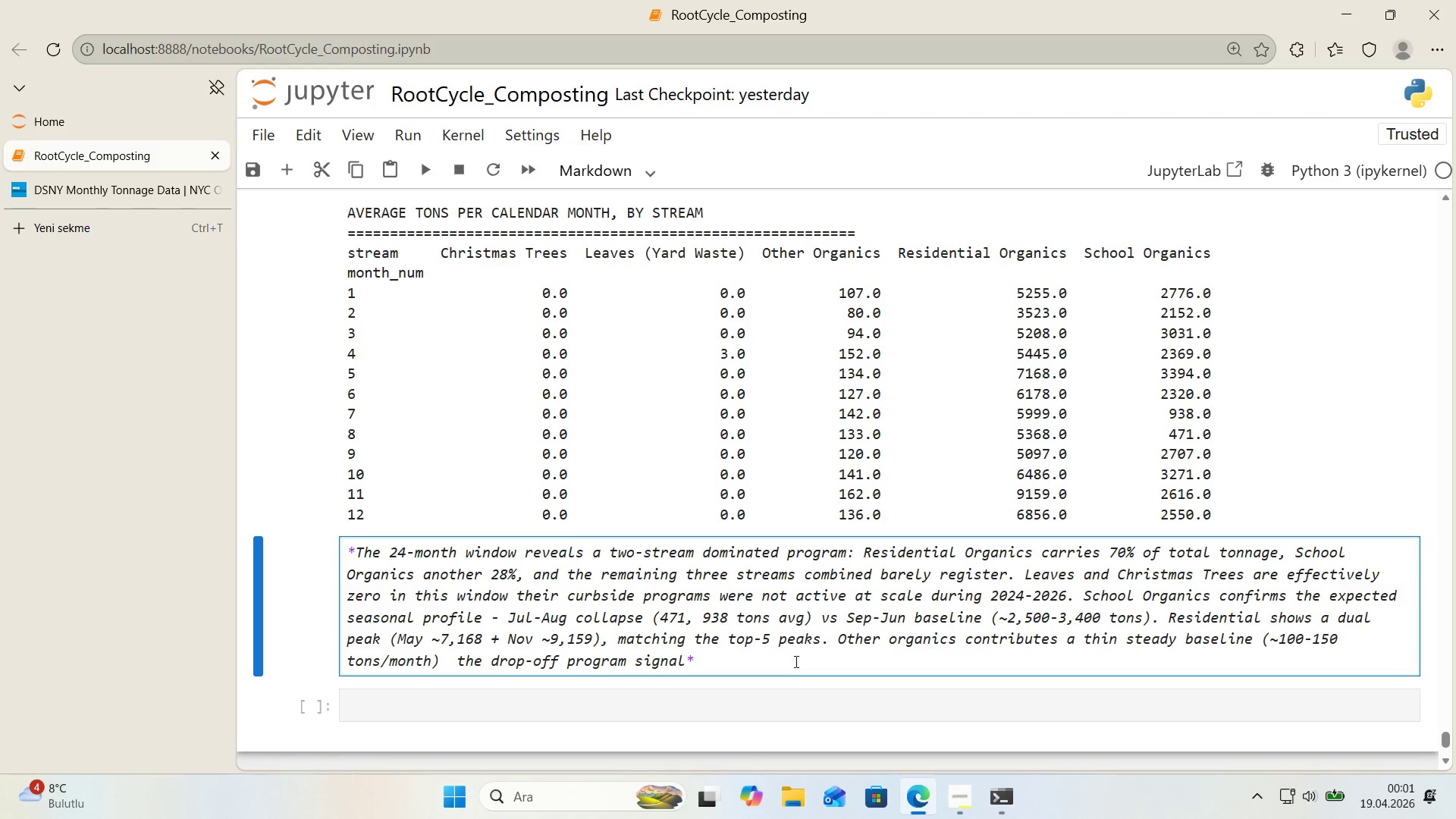 
key(Shift+Enter)
 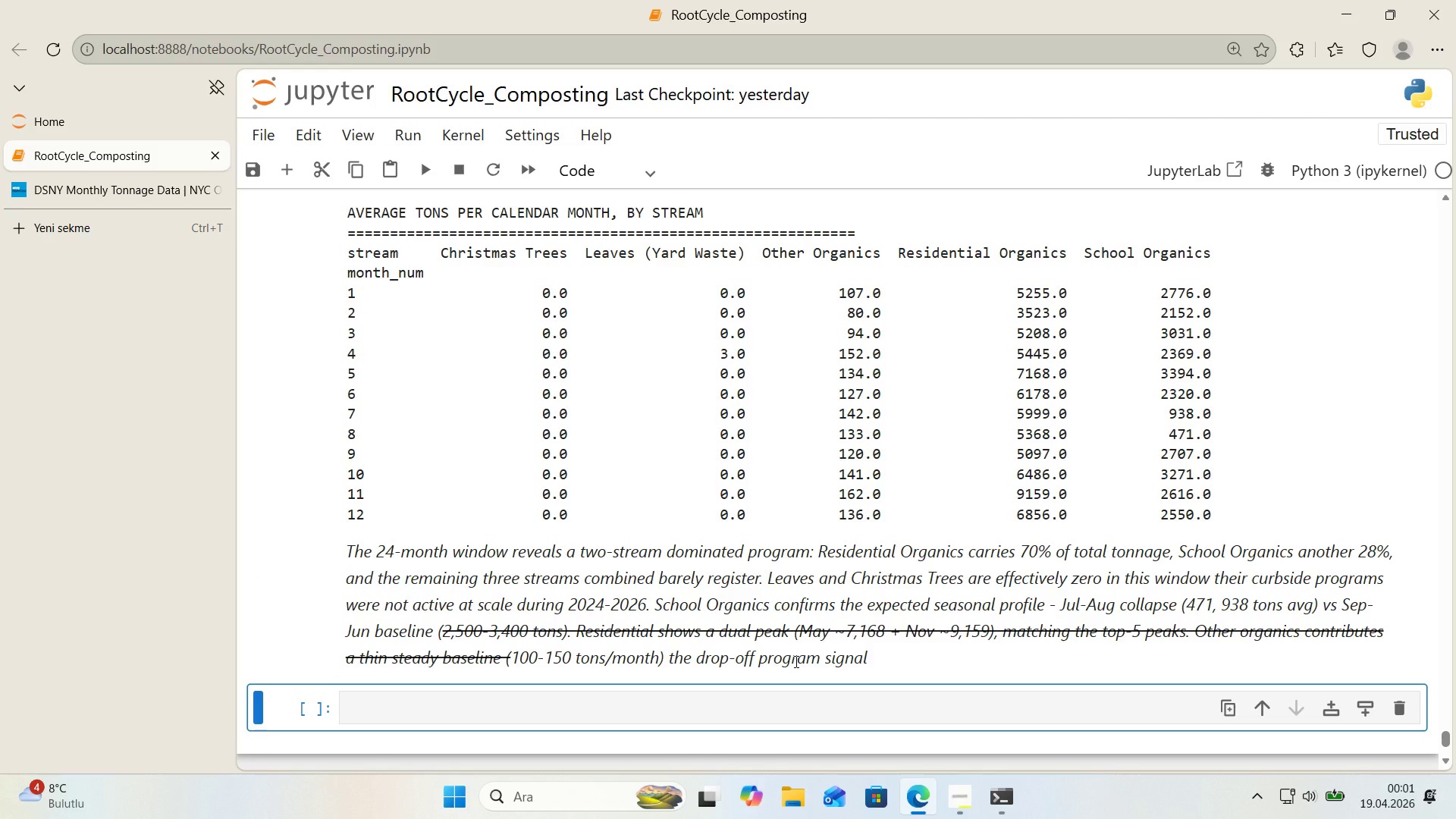 
wait(11.47)
 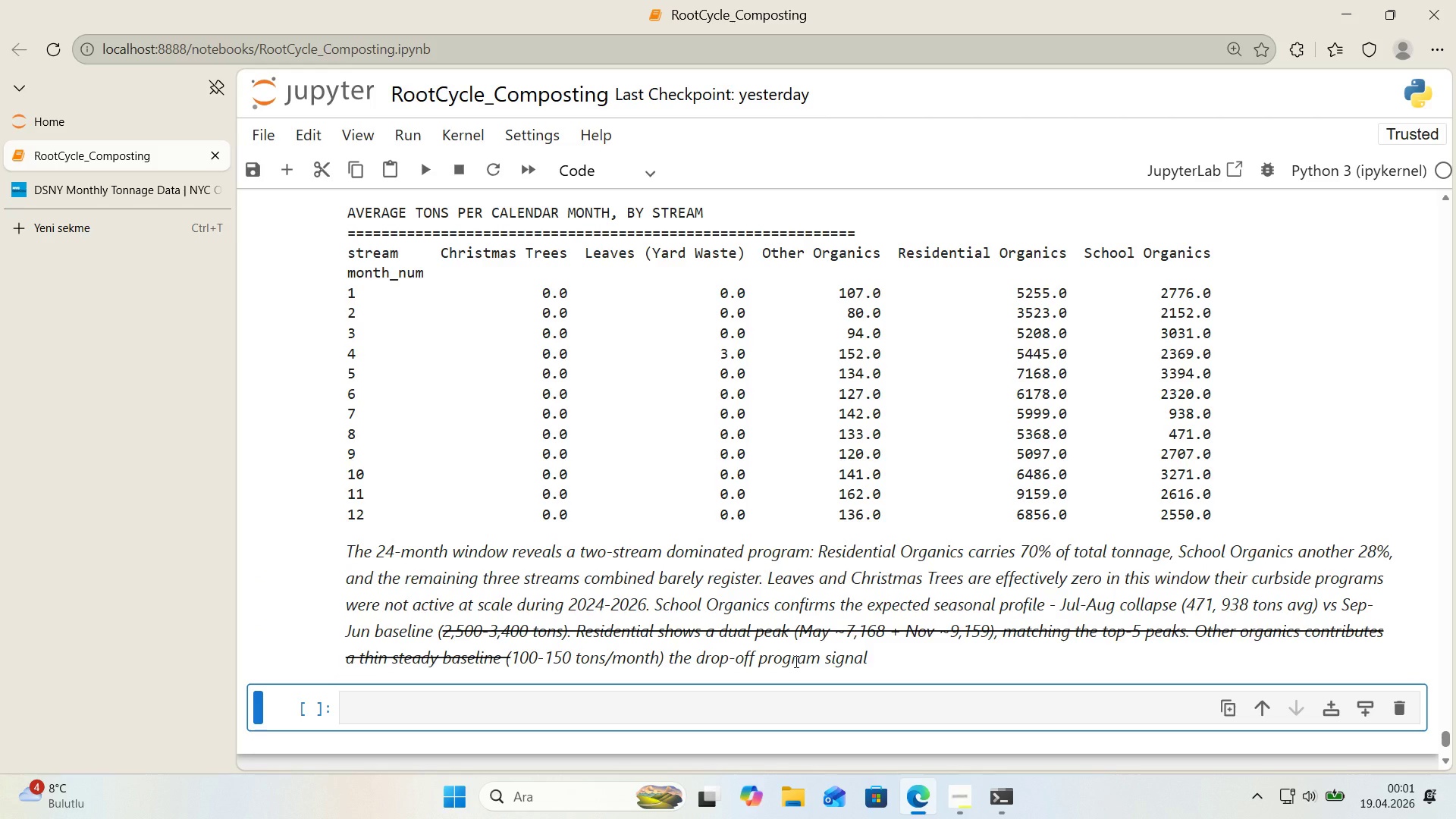 
double_click([886, 625])
 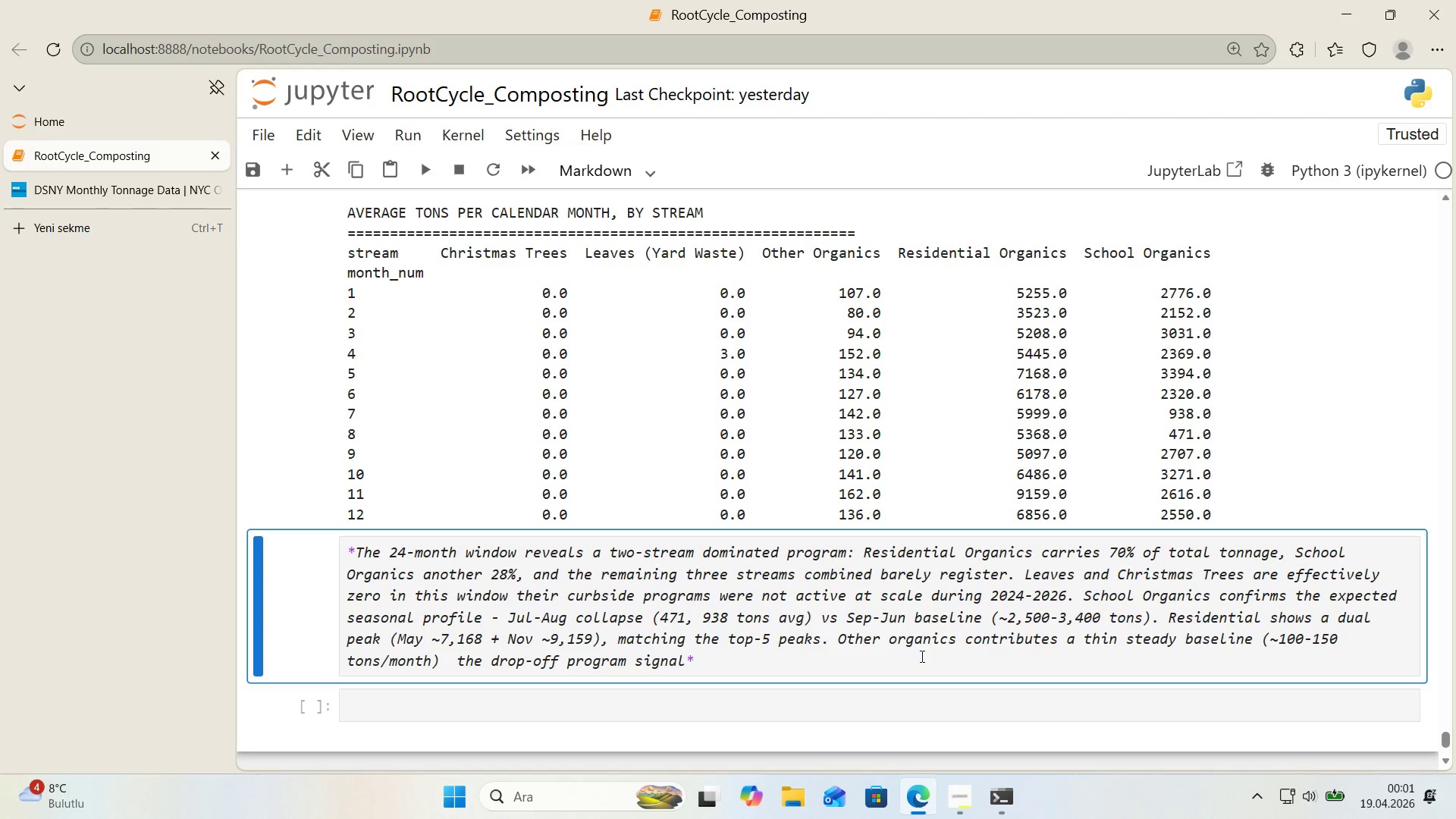 
double_click([920, 656])
 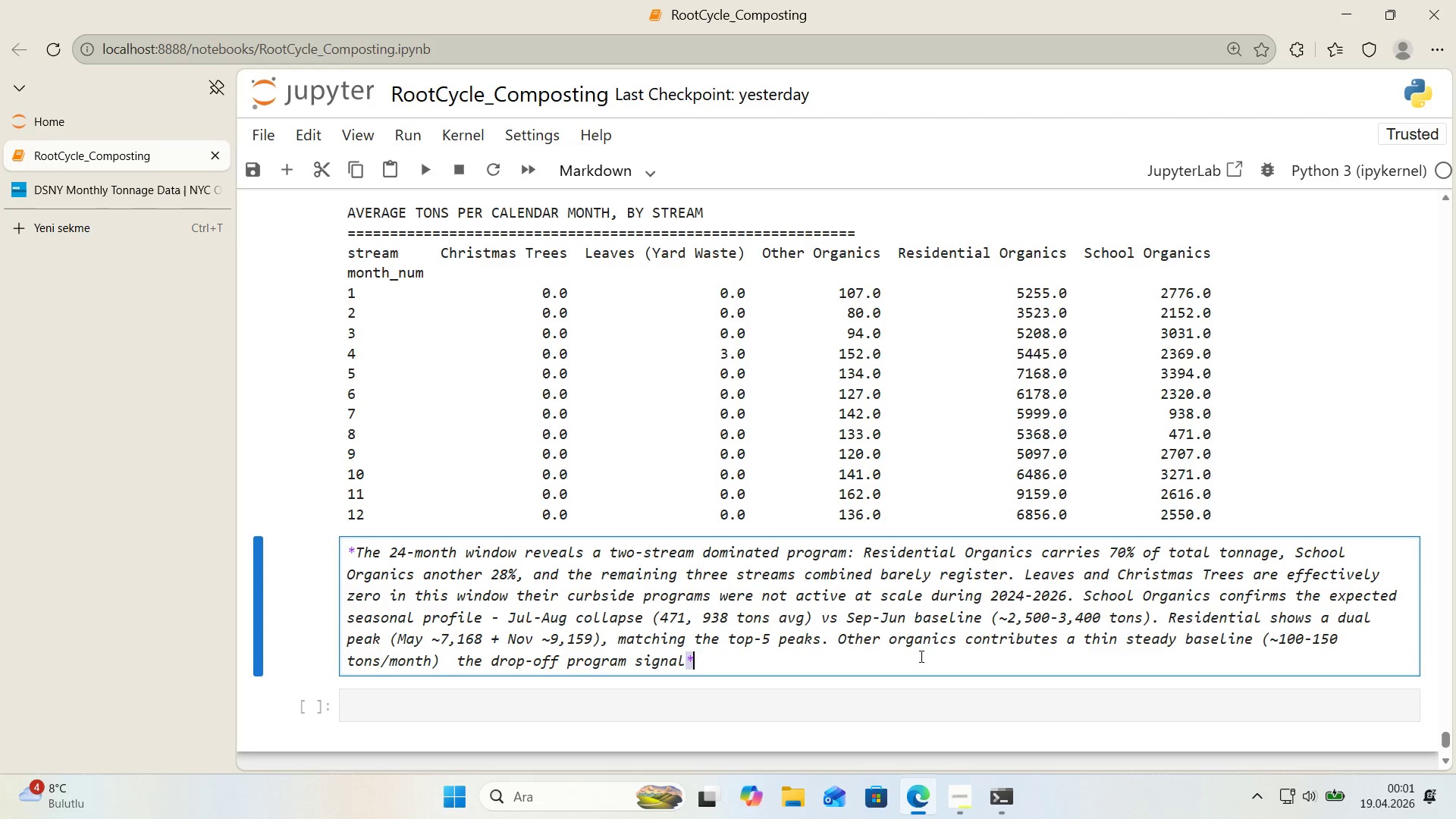 
left_click([920, 656])
 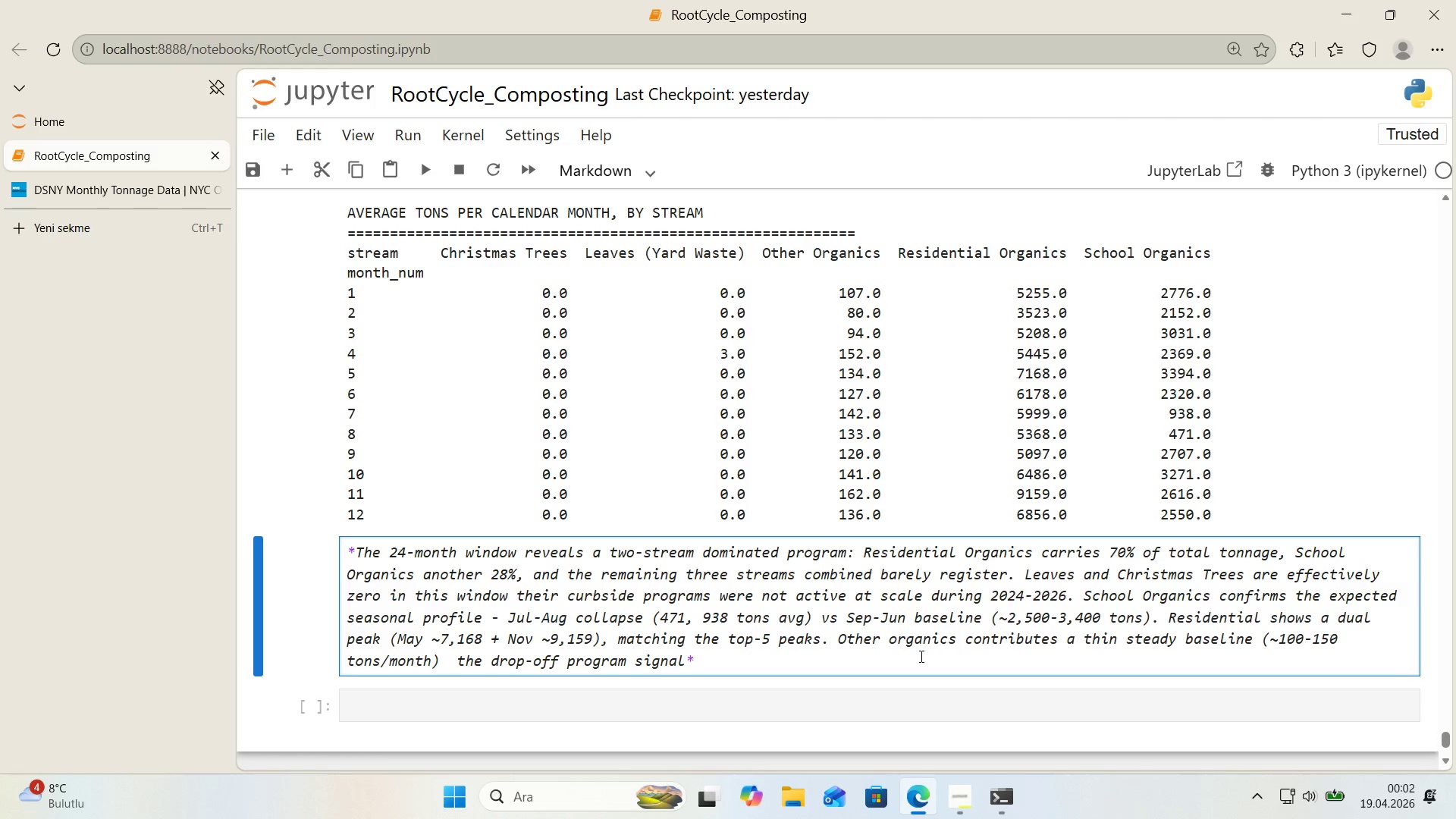 
wait(44.33)
 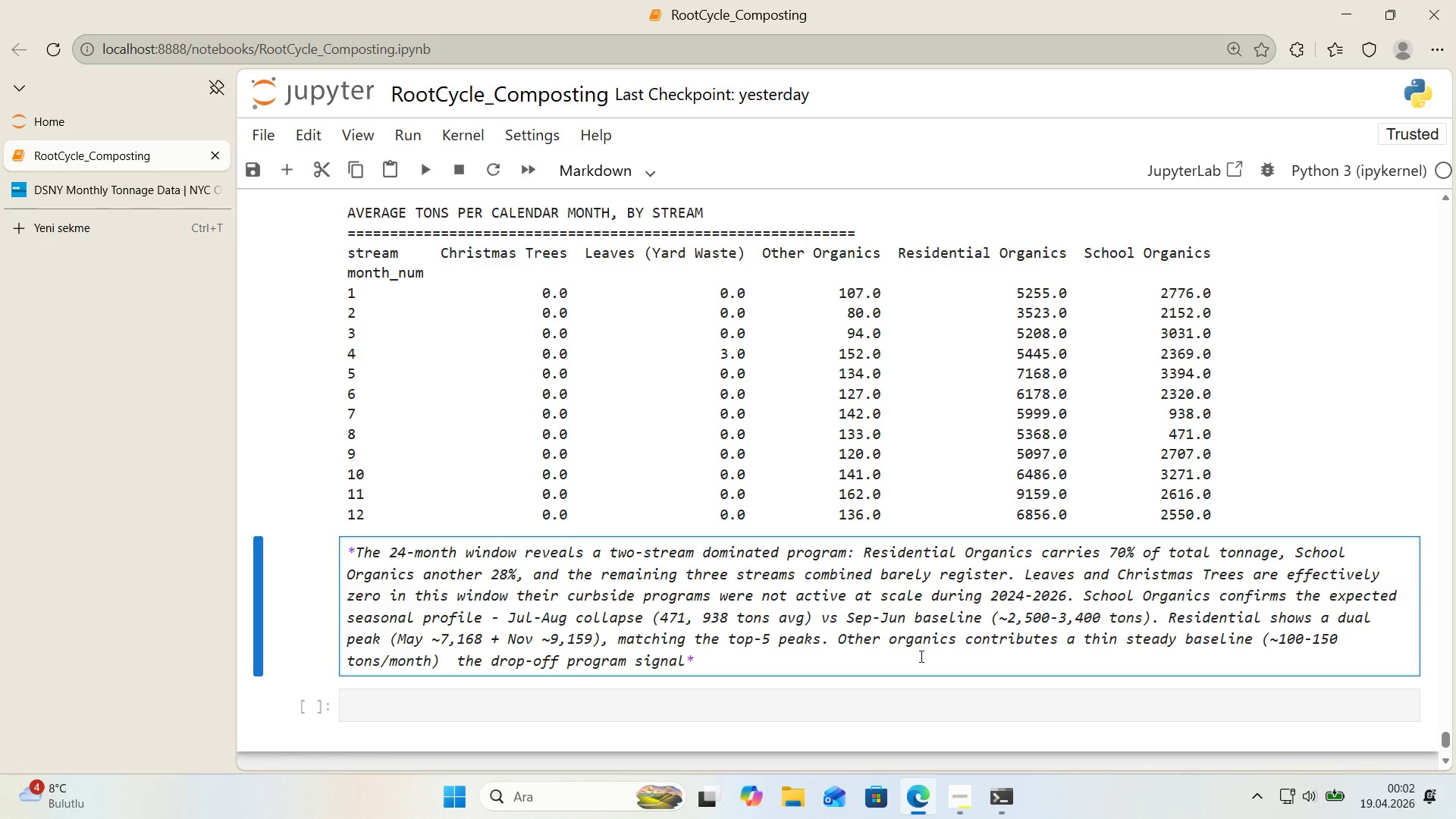 
left_click([442, 642])
 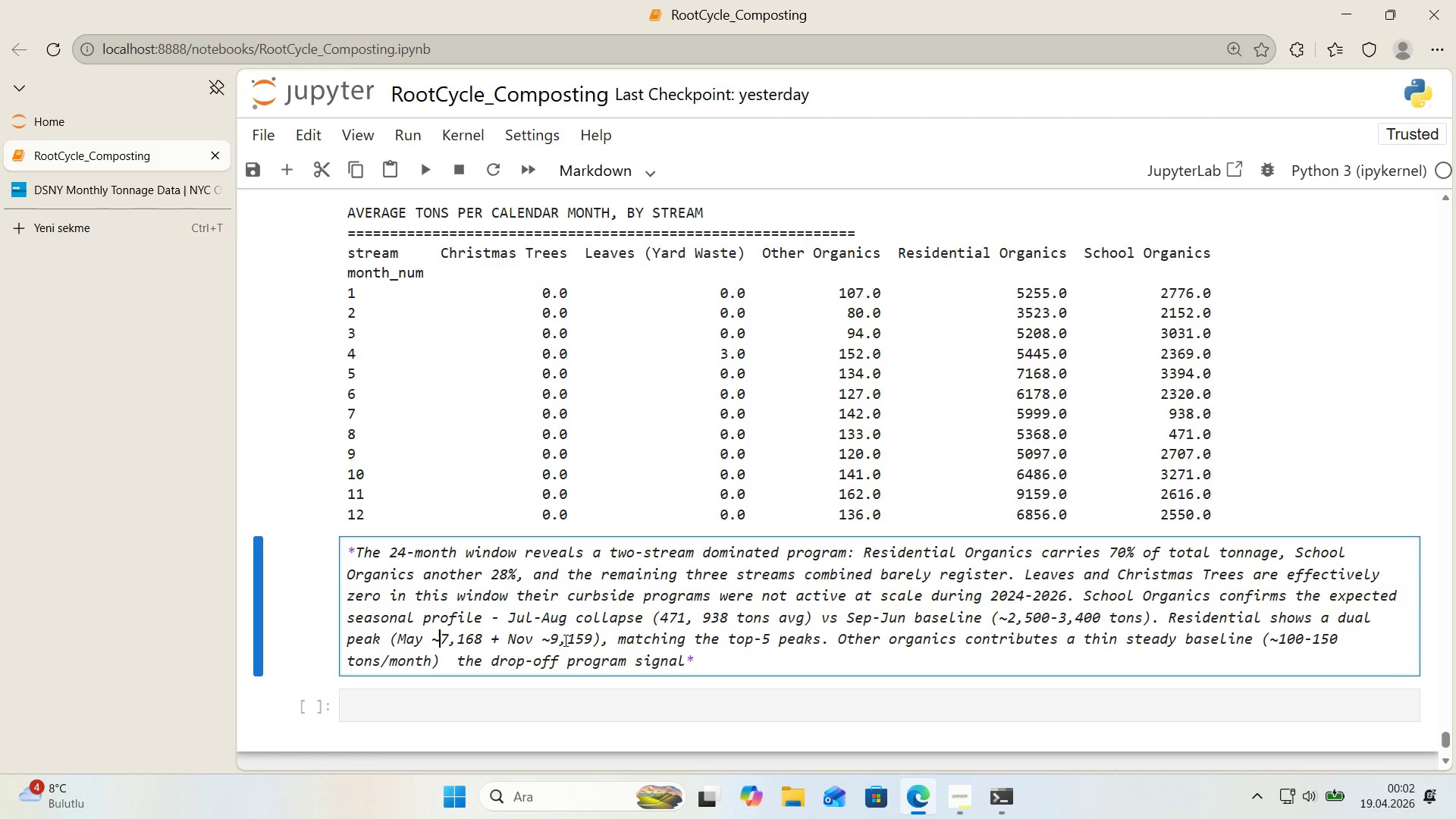 
scroll: coordinate [564, 640], scroll_direction: down, amount: 1.0
 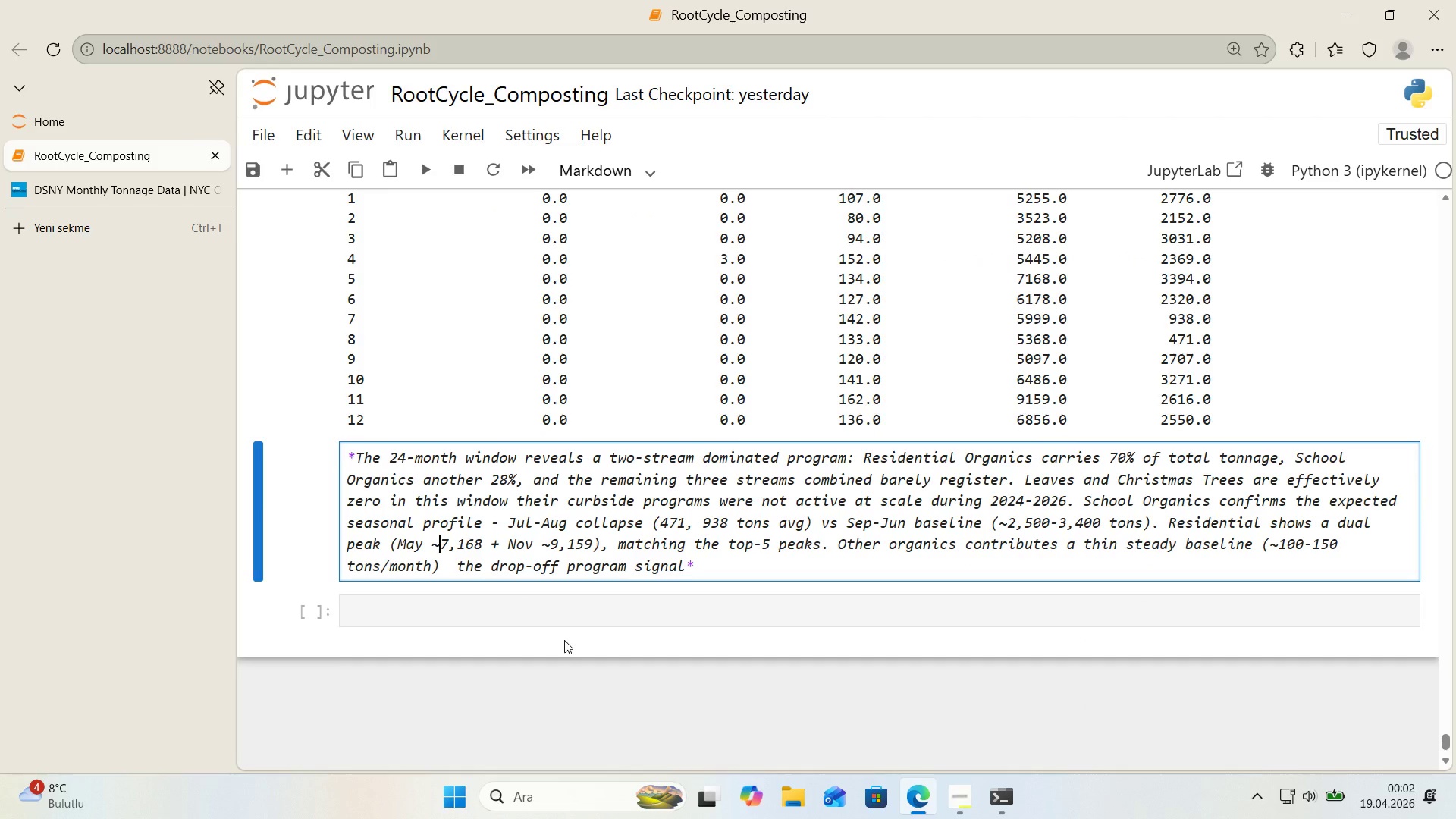 
wait(9.97)
 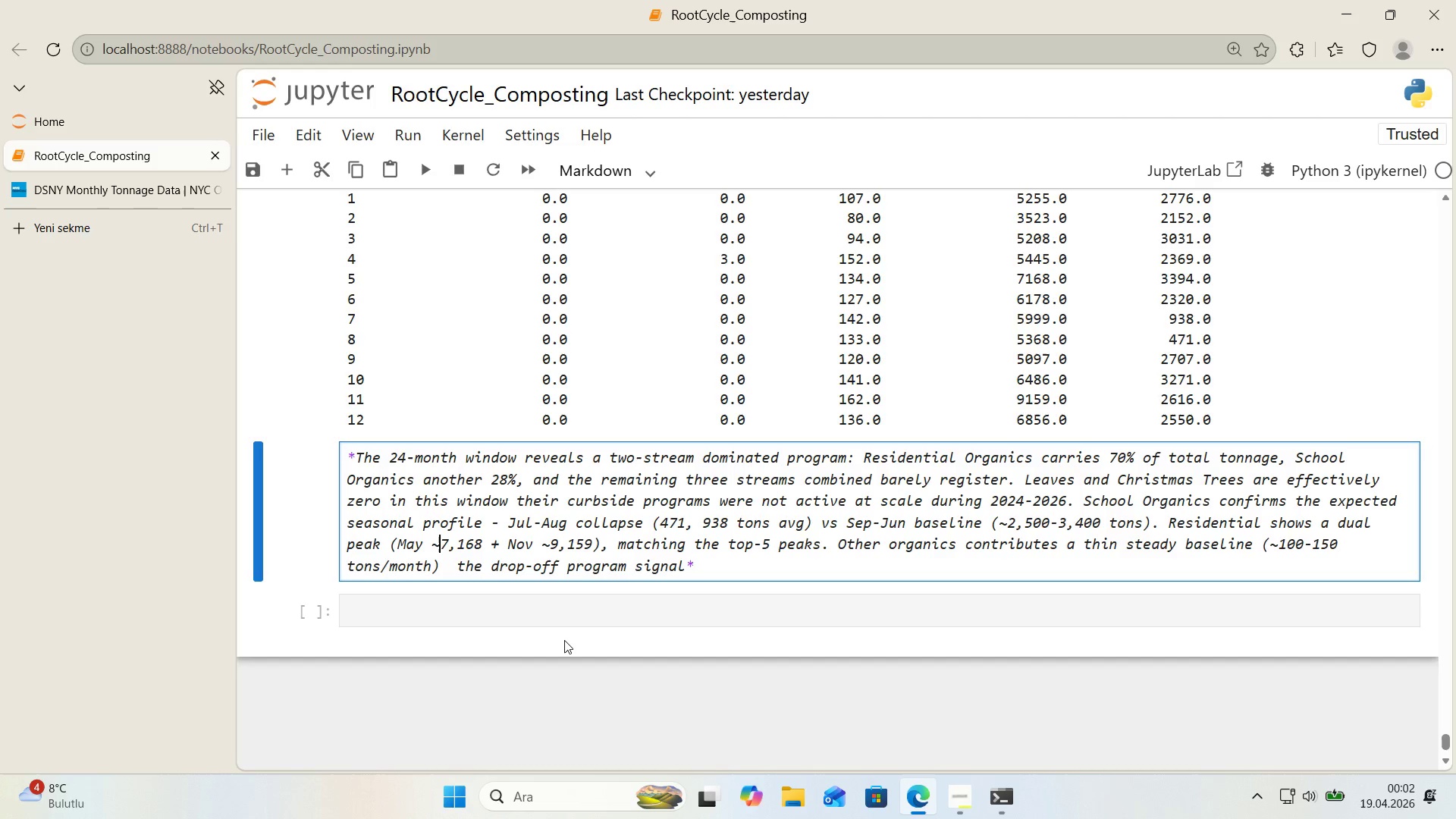 
key(Alt+Control+IntlYen)
 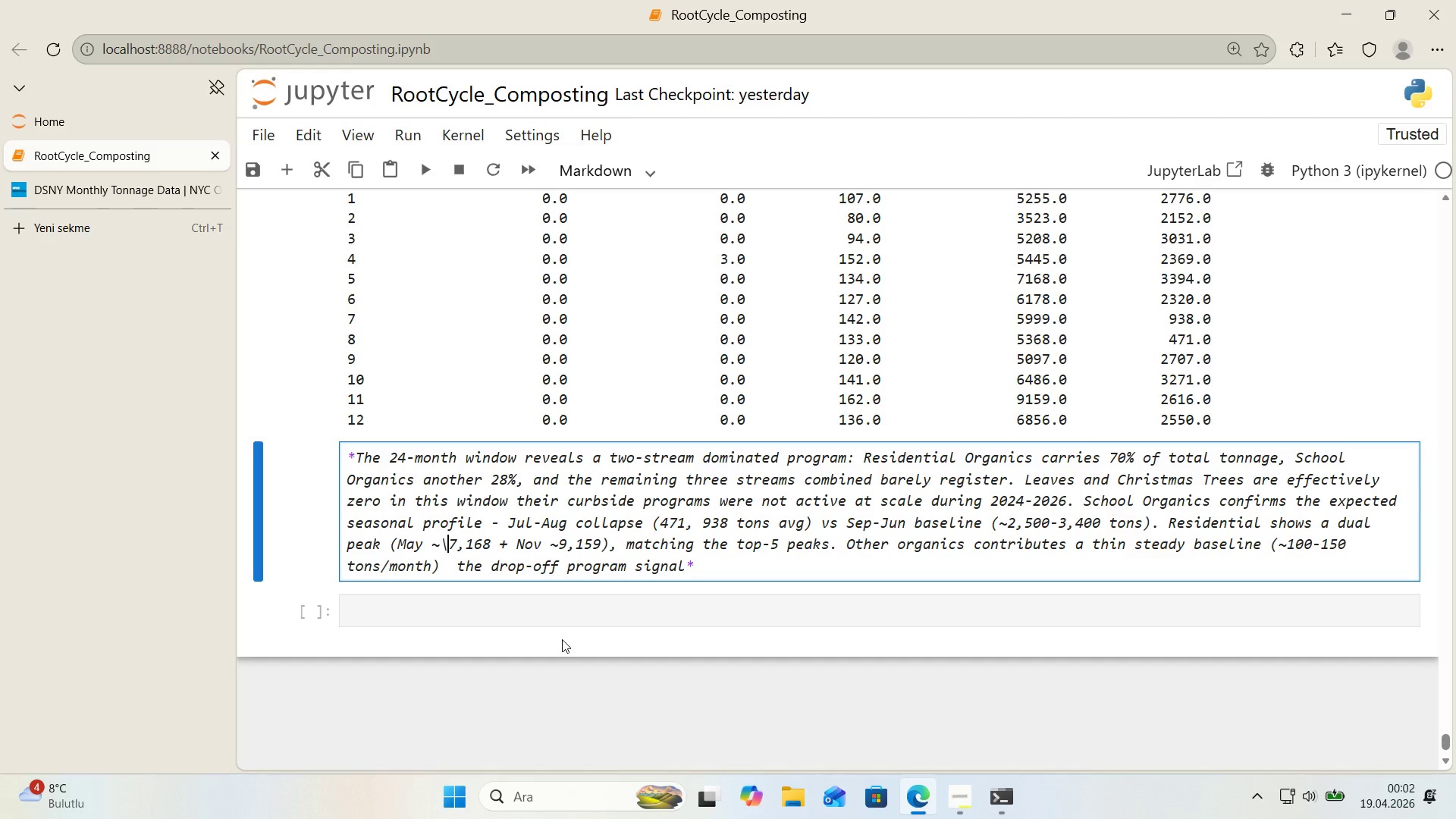 
key(Backspace)
 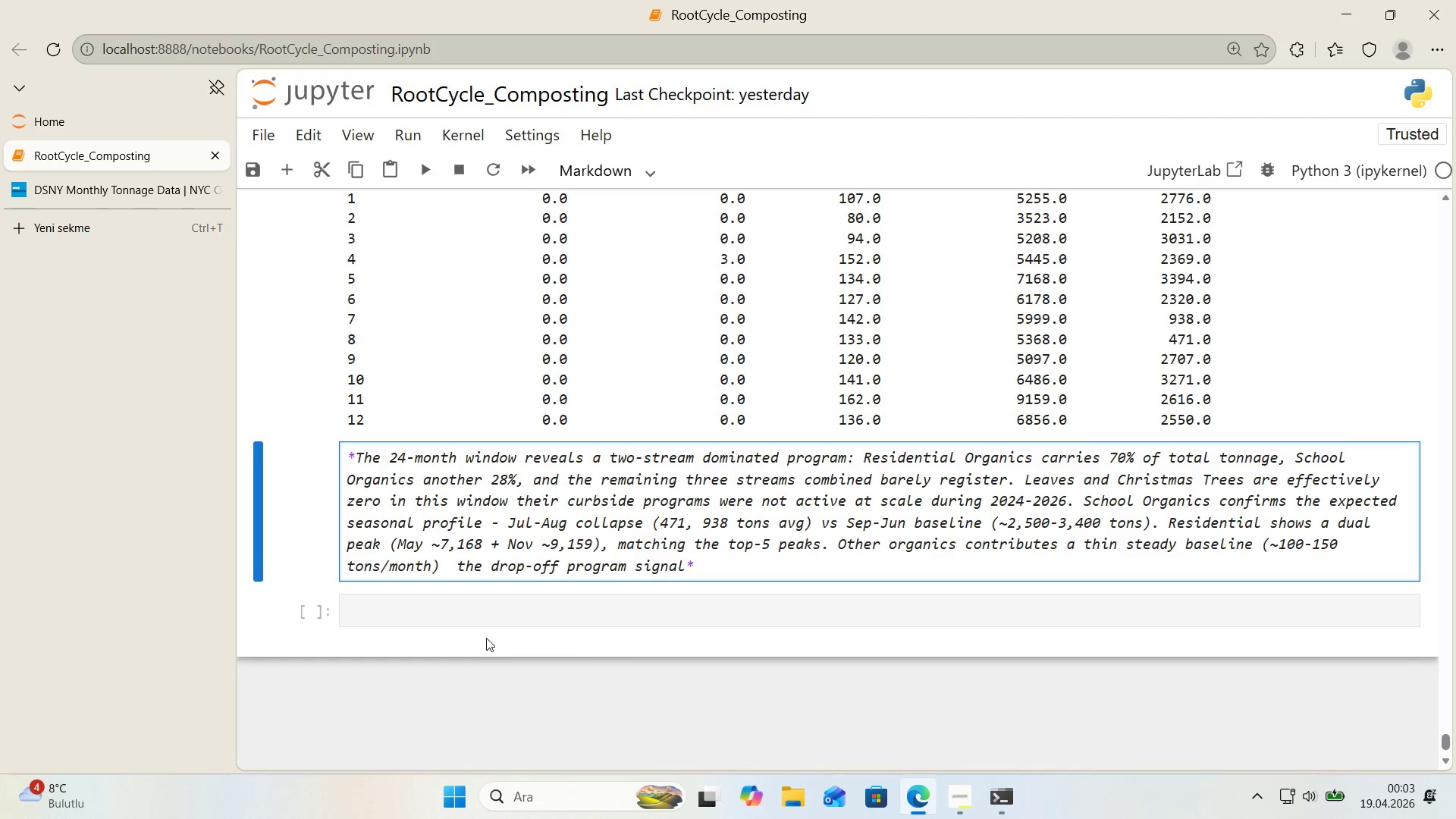 
key(Alt+Control+AltRight)
 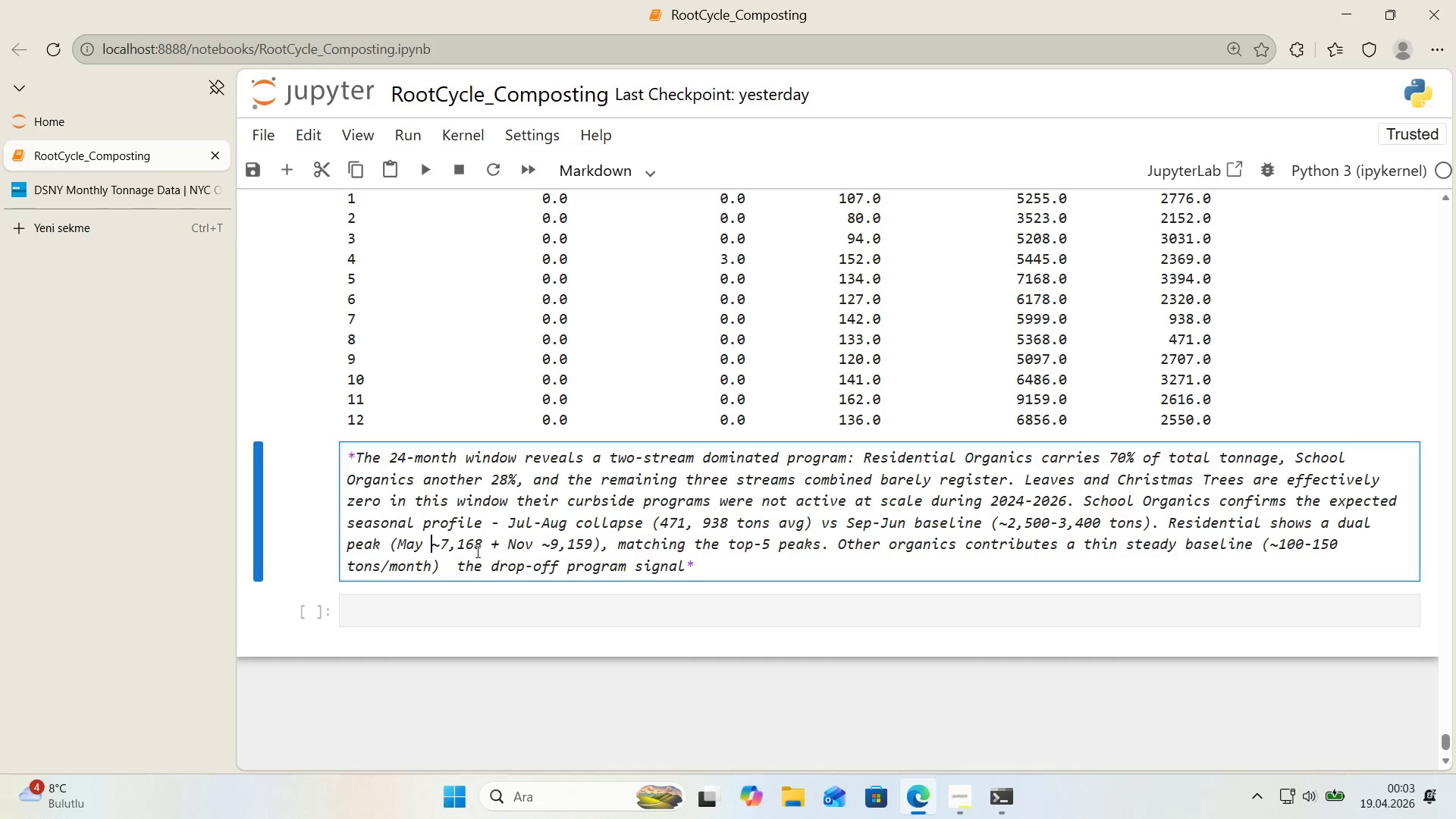 
key(Control+ControlLeft)
 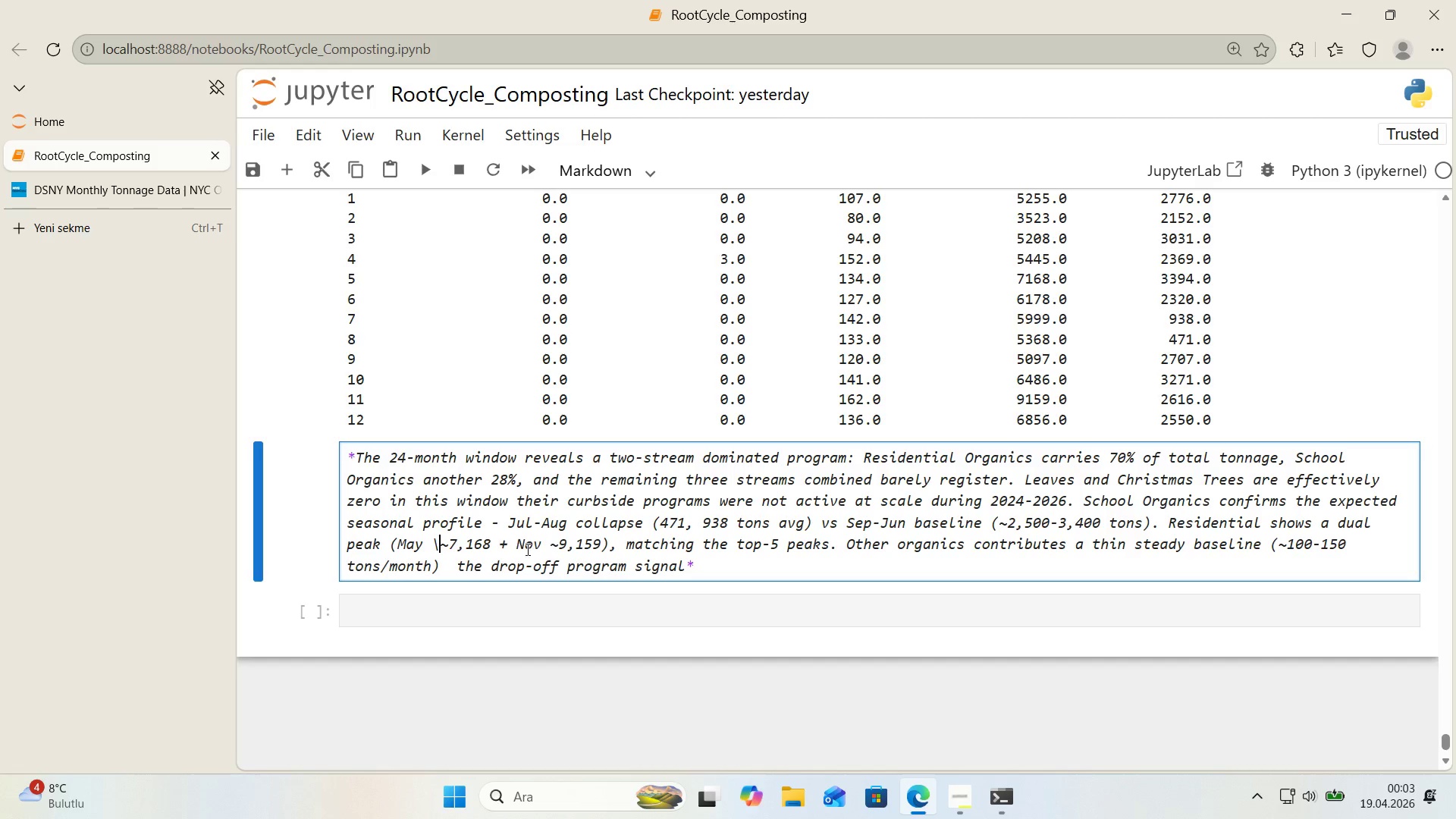 
key(Alt+Control+IntlYen)
 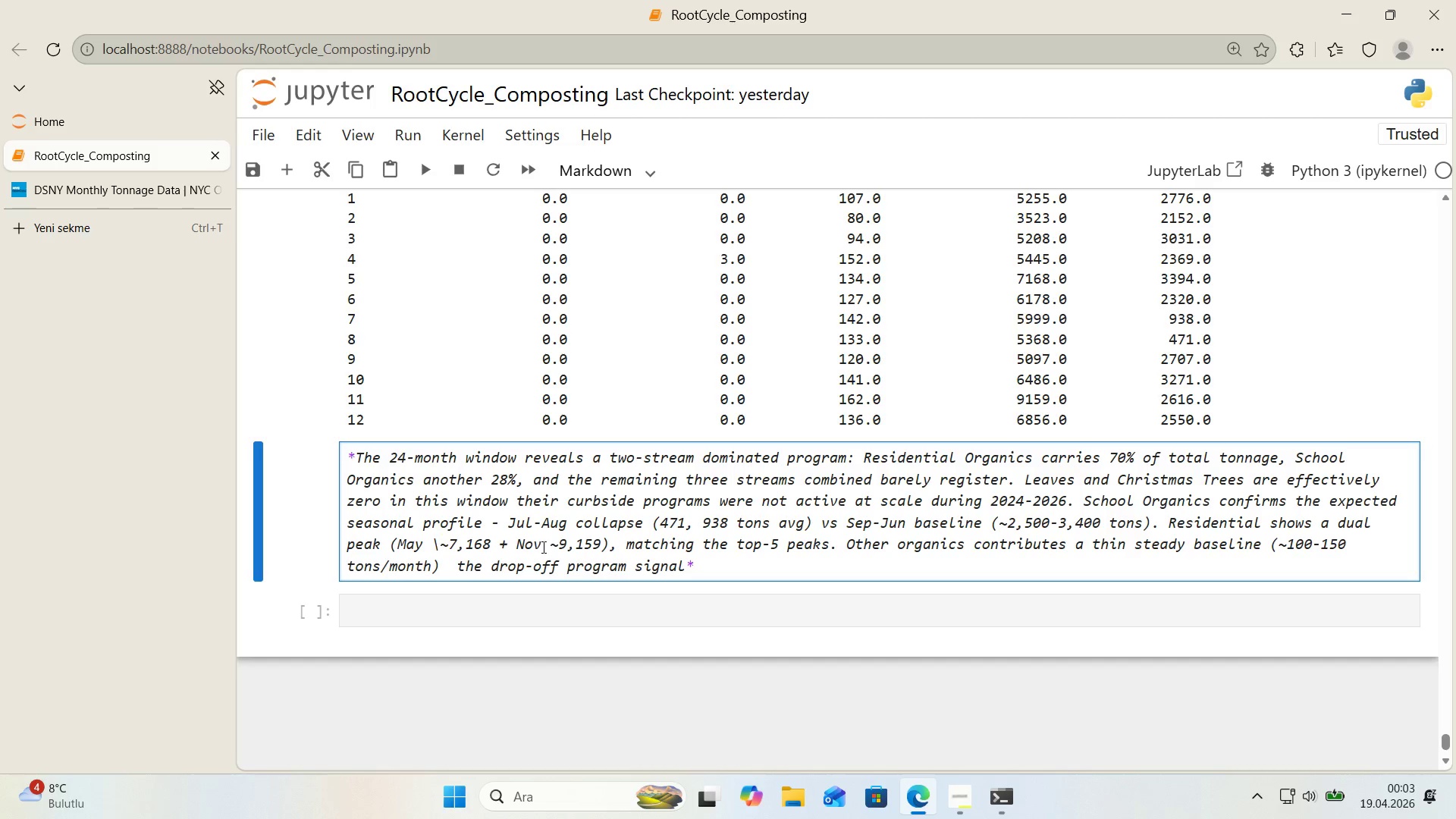 
left_click([548, 547])
 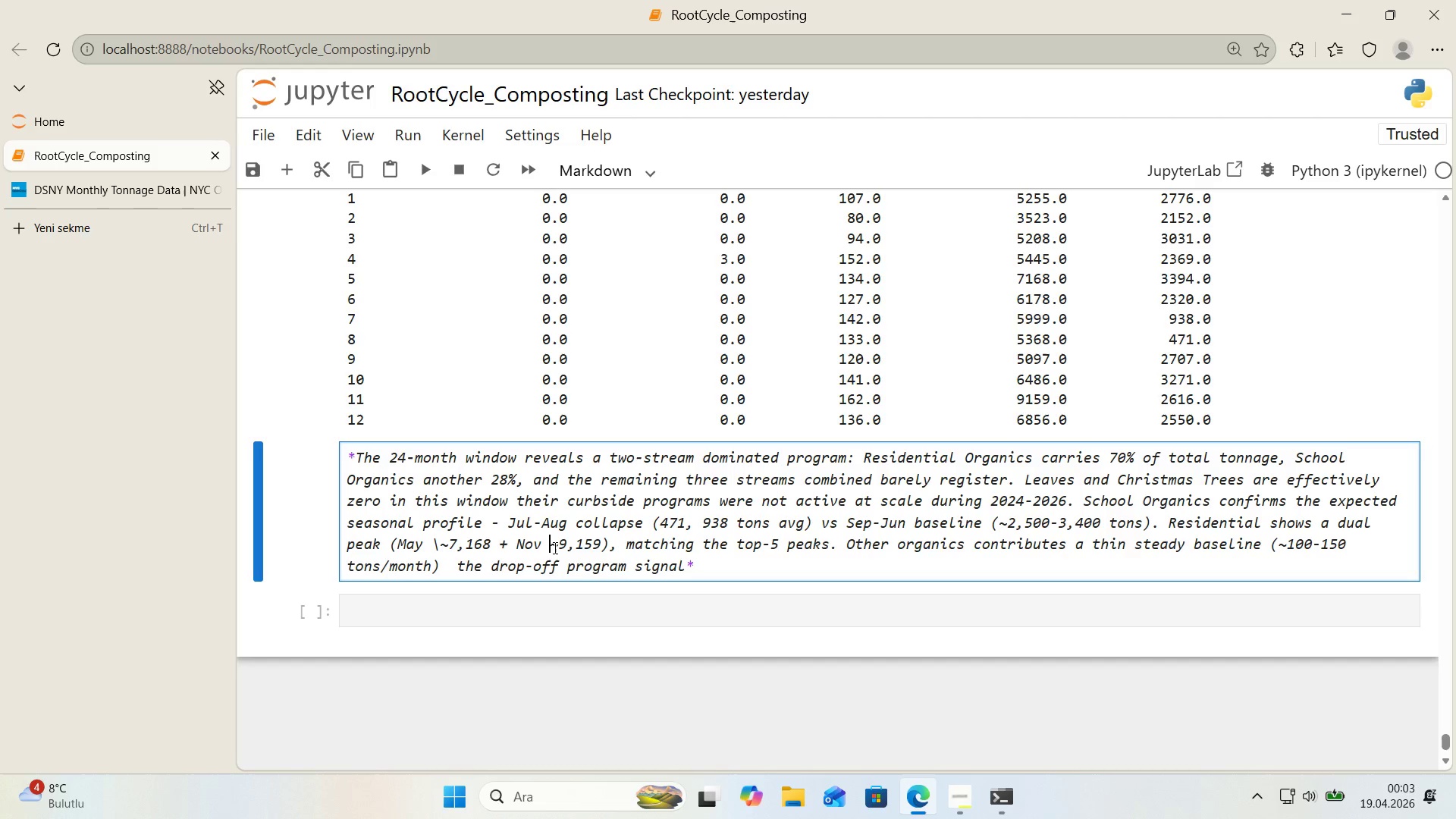 
key(Alt+Control+AltRight)
 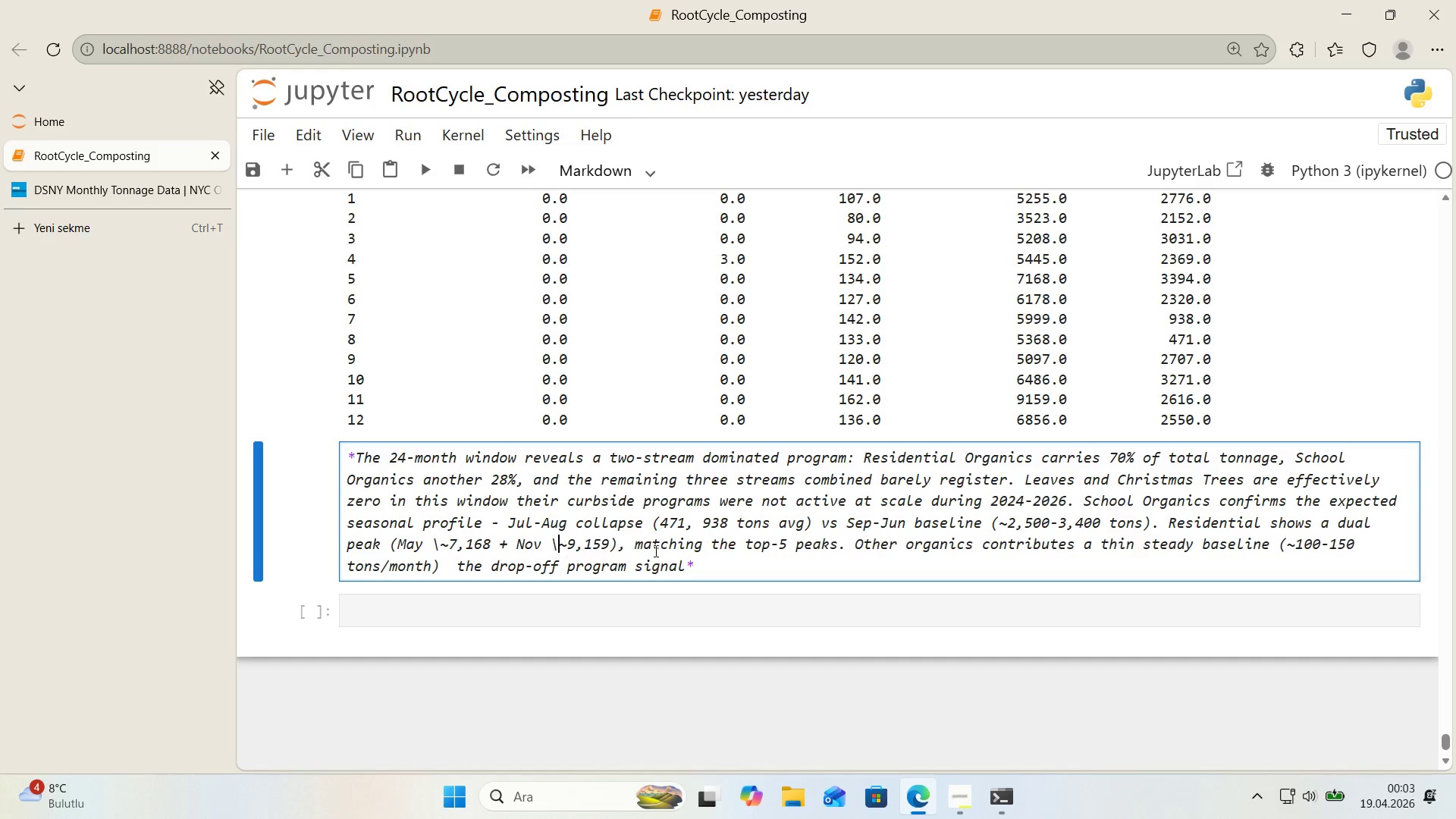 
key(Control+ControlLeft)
 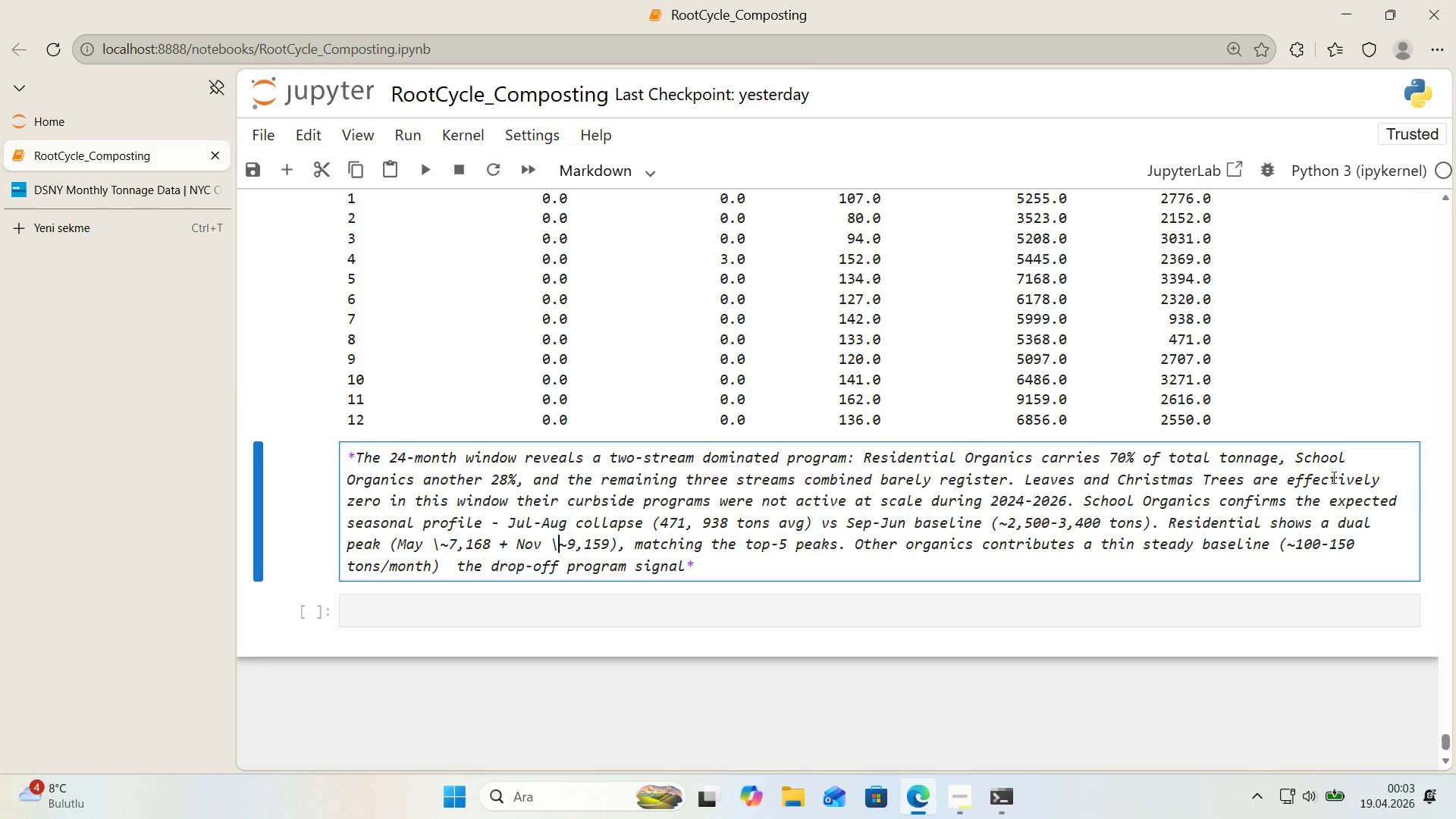 
key(Alt+Control+IntlYen)
 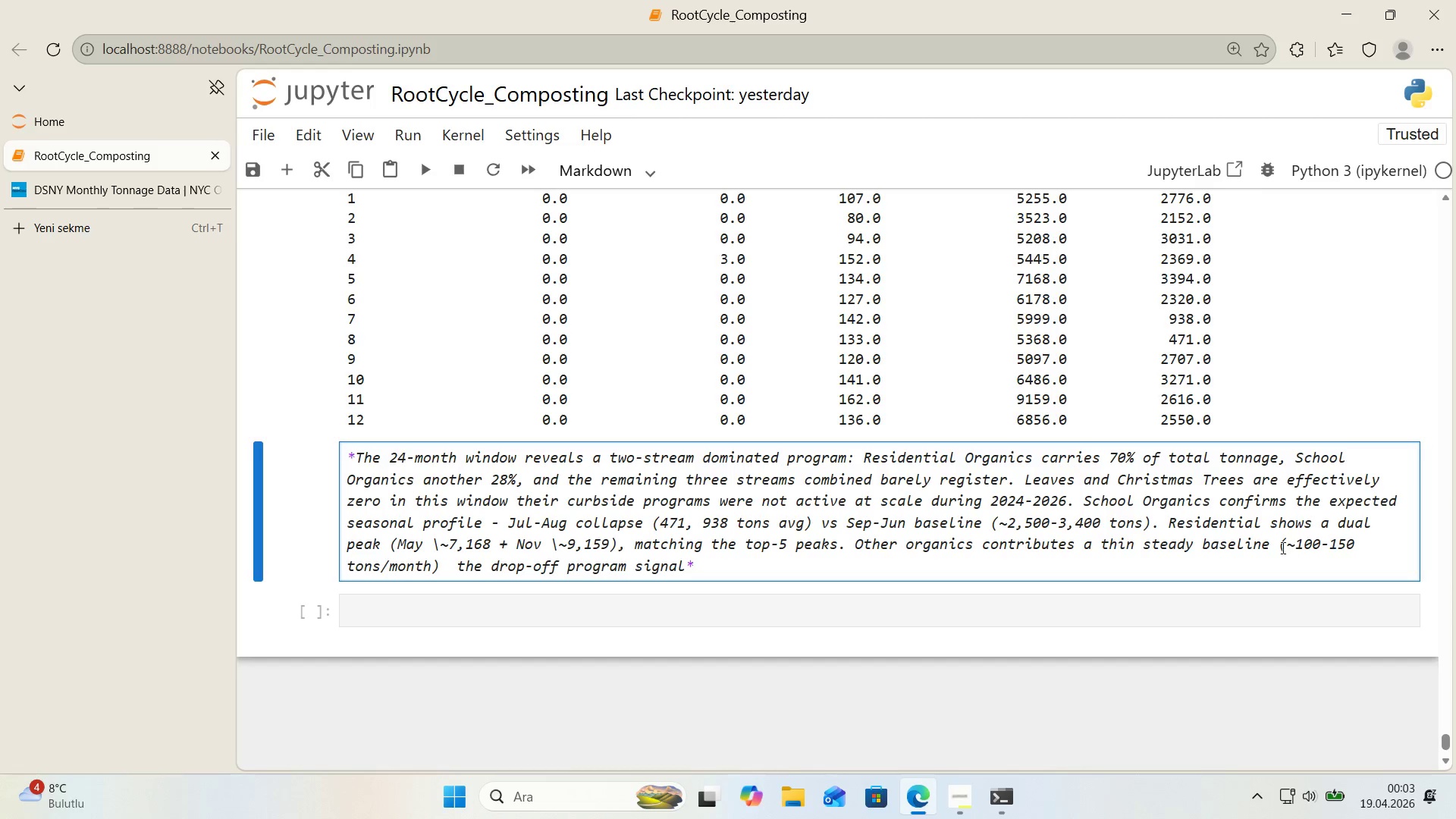 
left_click([1285, 548])
 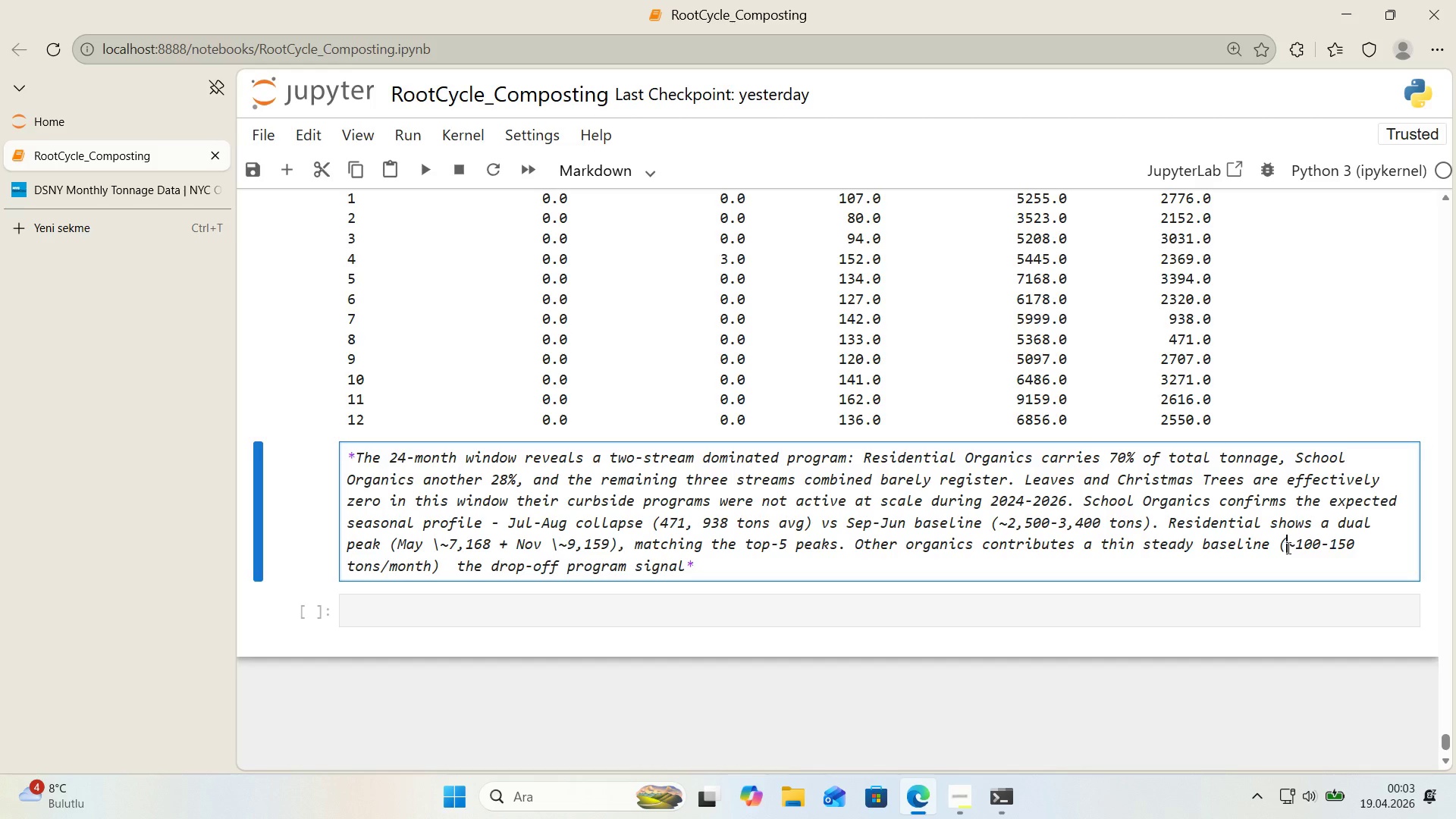 
key(Control+ControlLeft)
 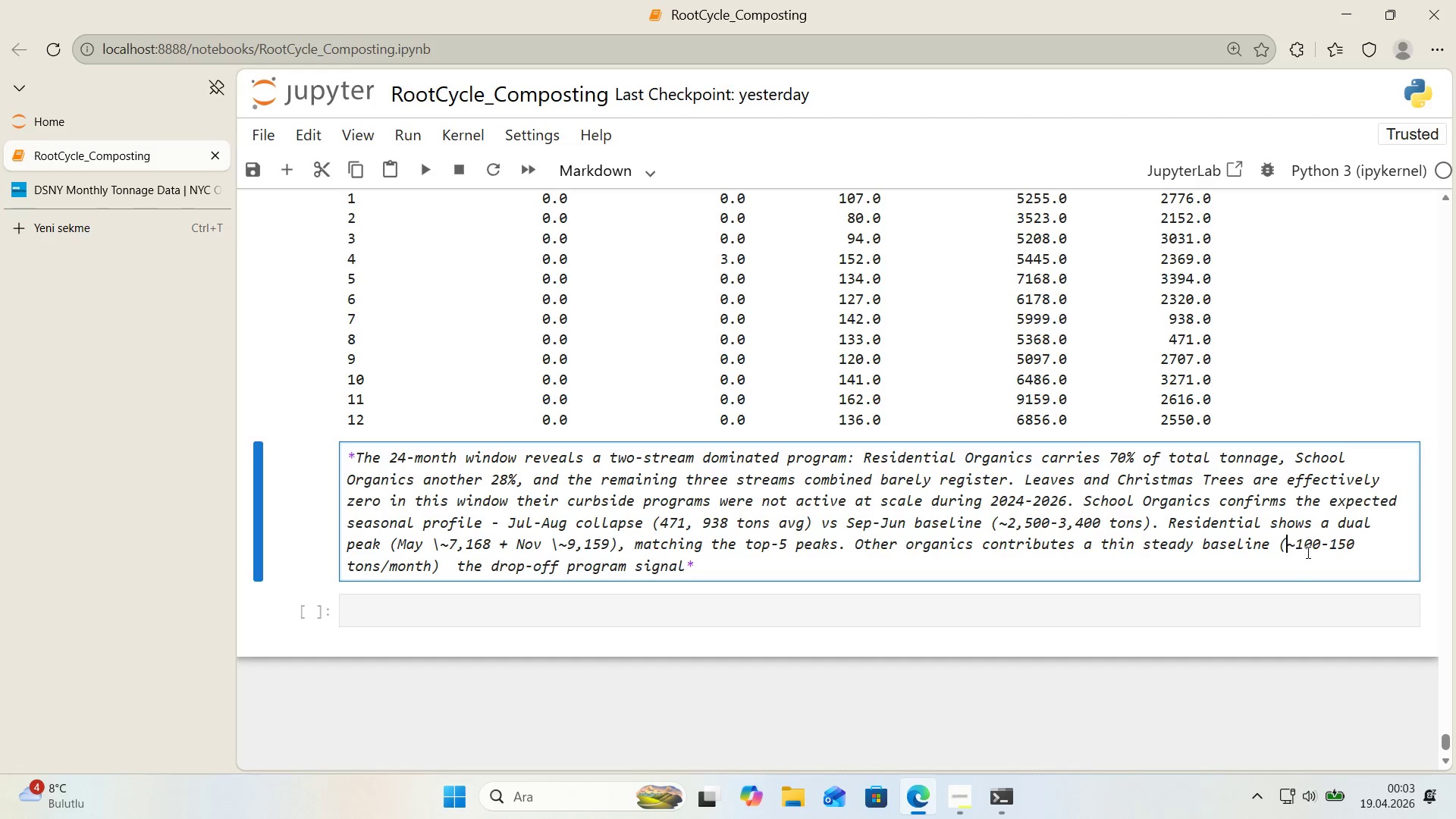 
key(Alt+Control+AltRight)
 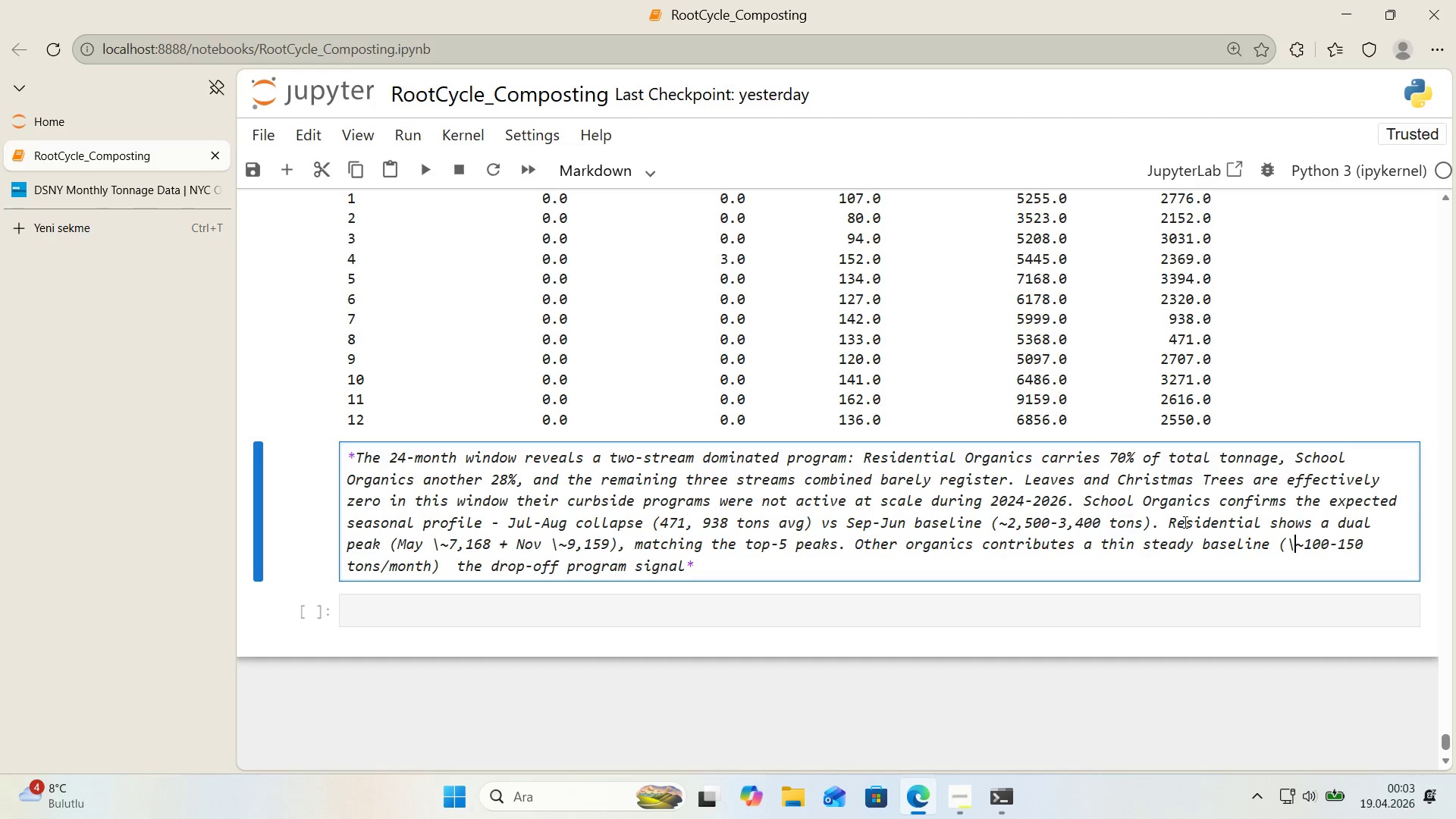 
key(Alt+Control+IntlYen)
 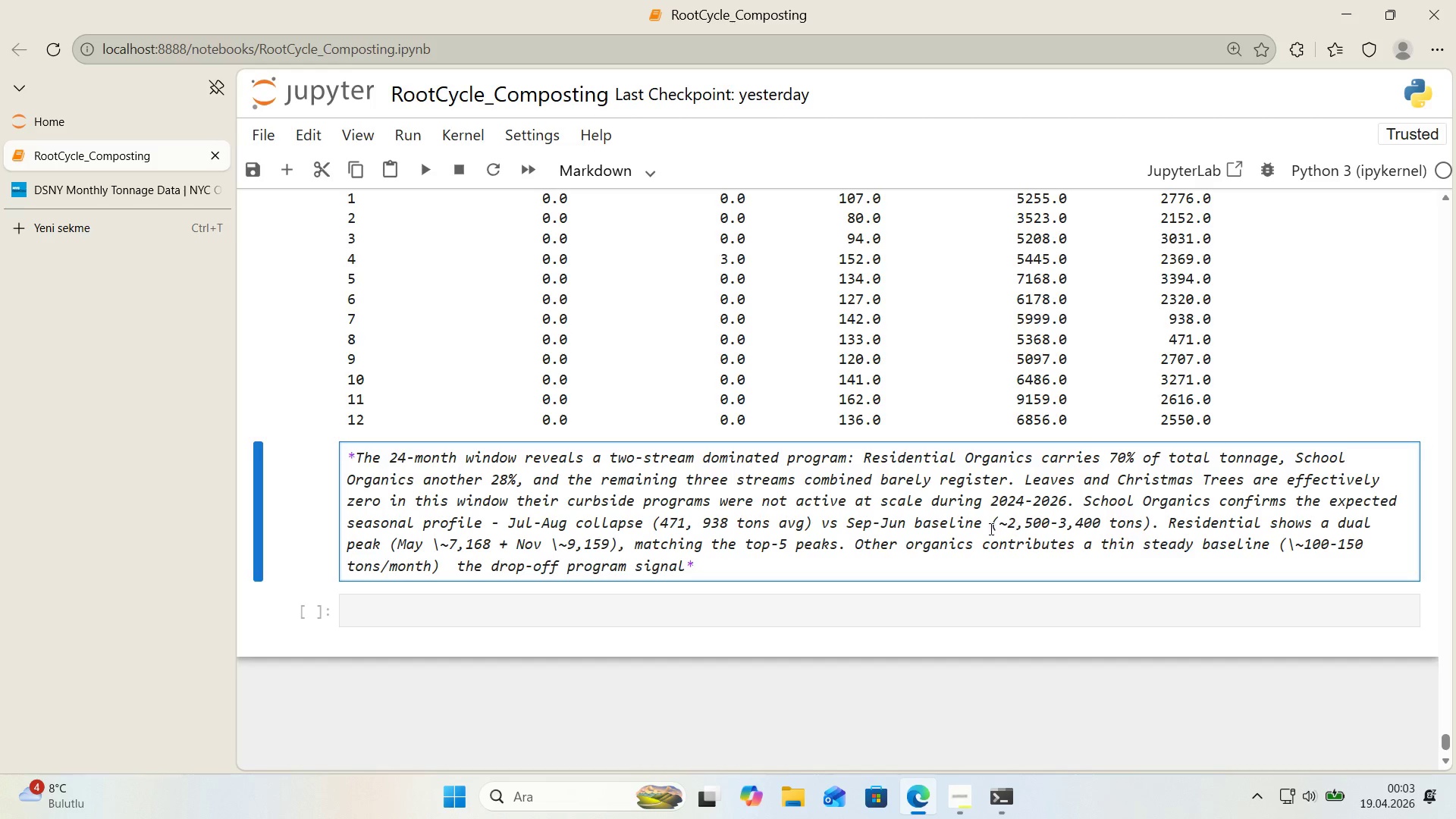 
left_click([996, 523])
 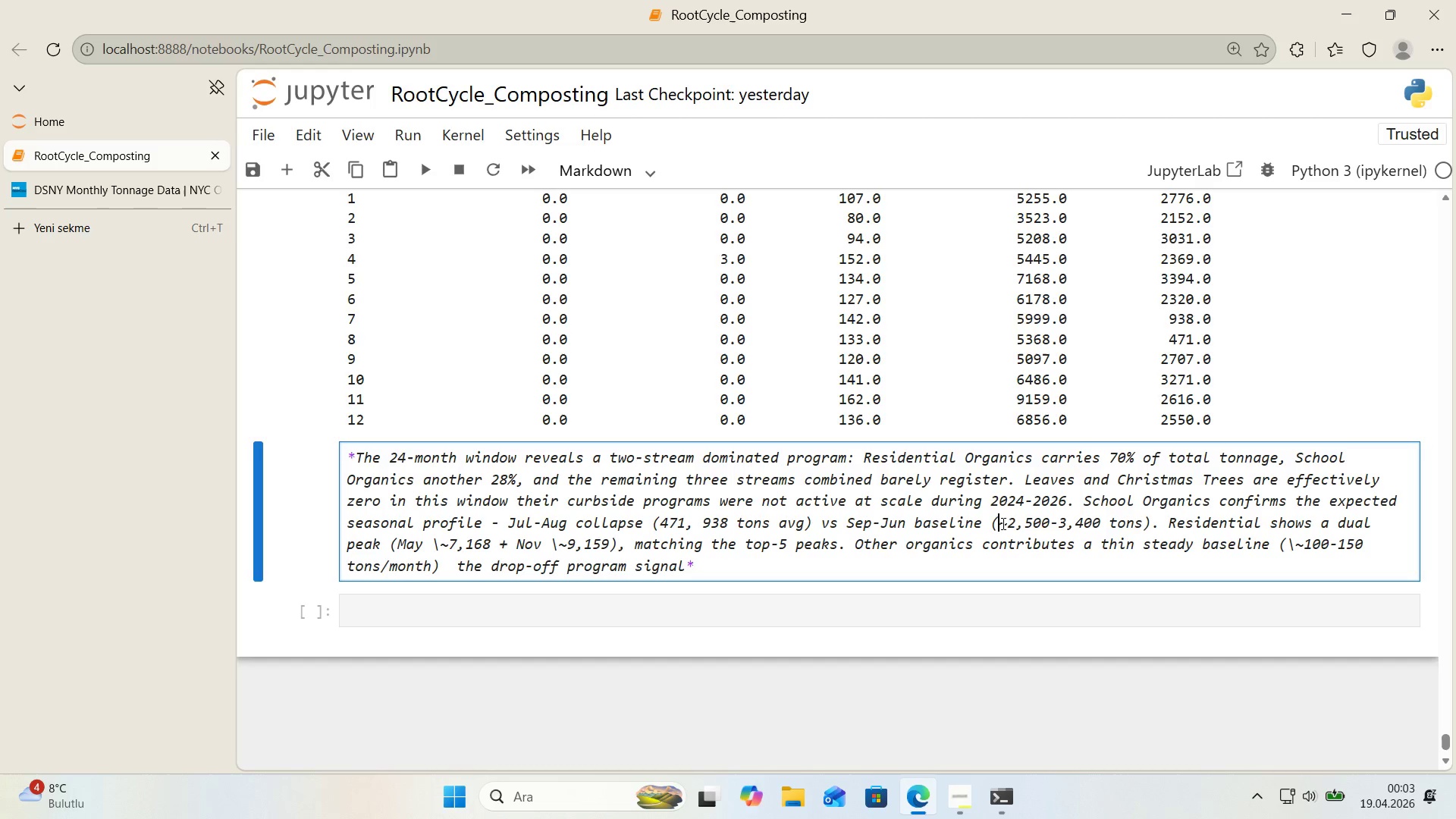 
key(Control+ControlLeft)
 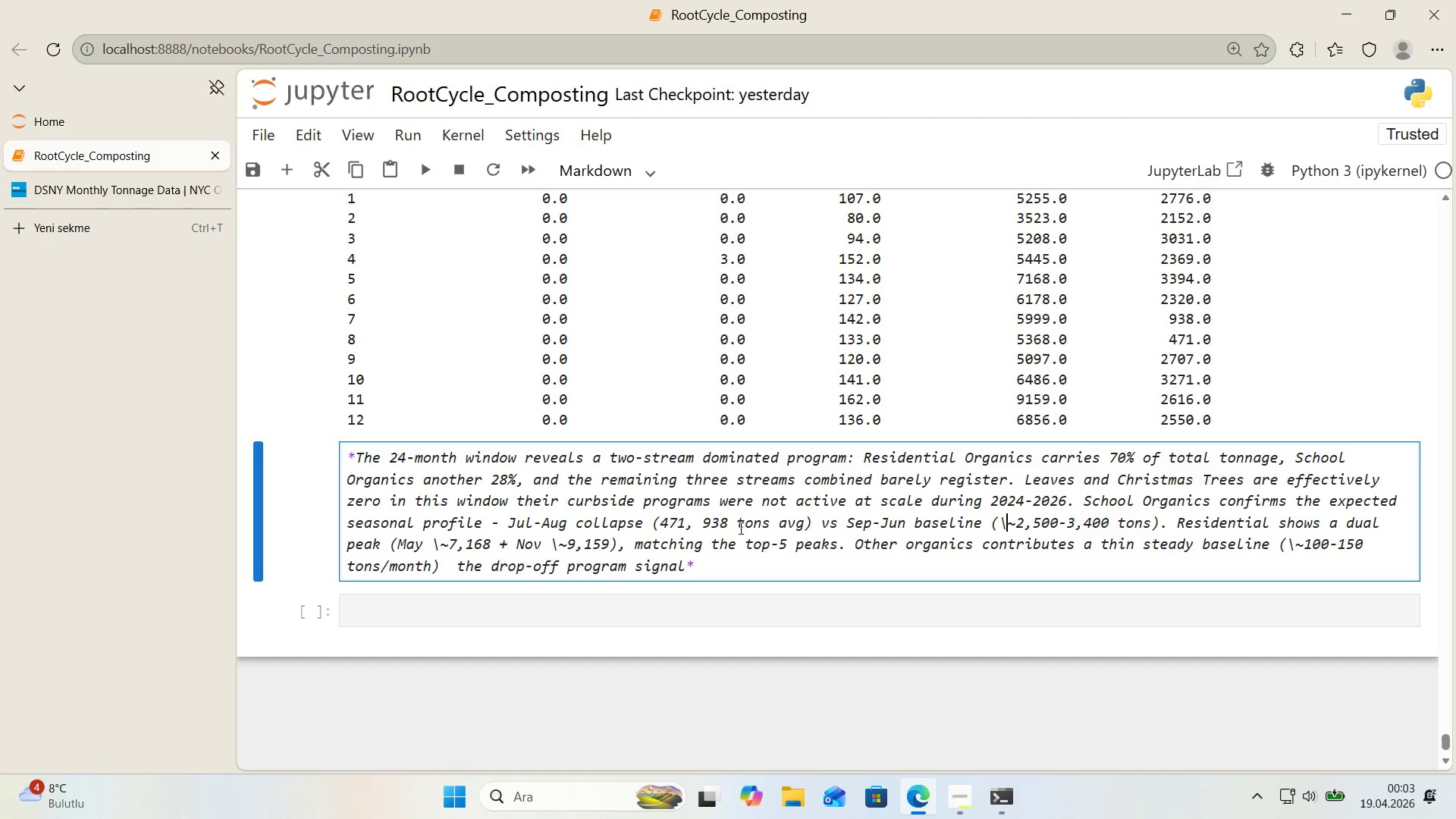 
key(Alt+Control+AltRight)
 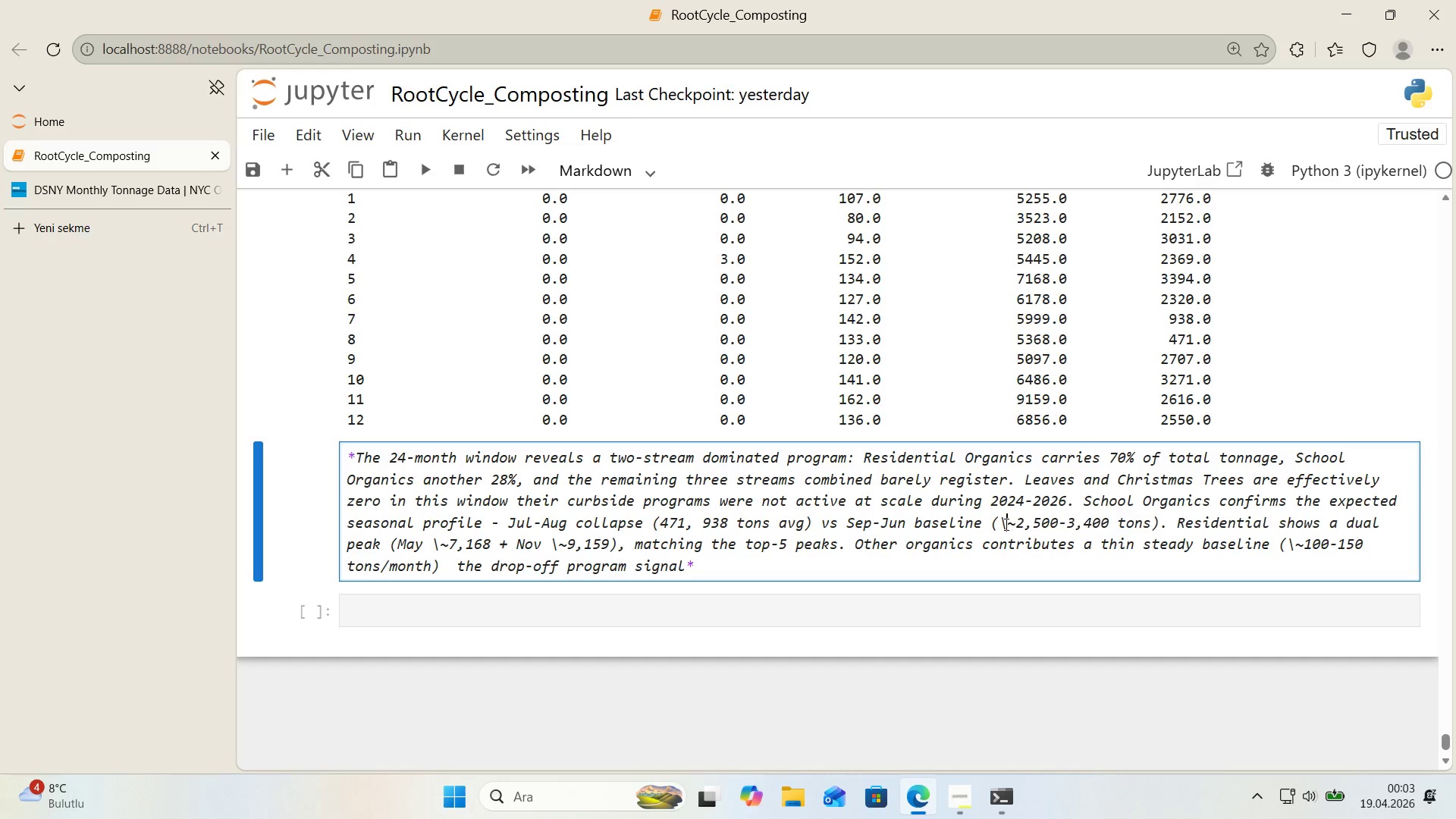 
key(Alt+Control+IntlYen)
 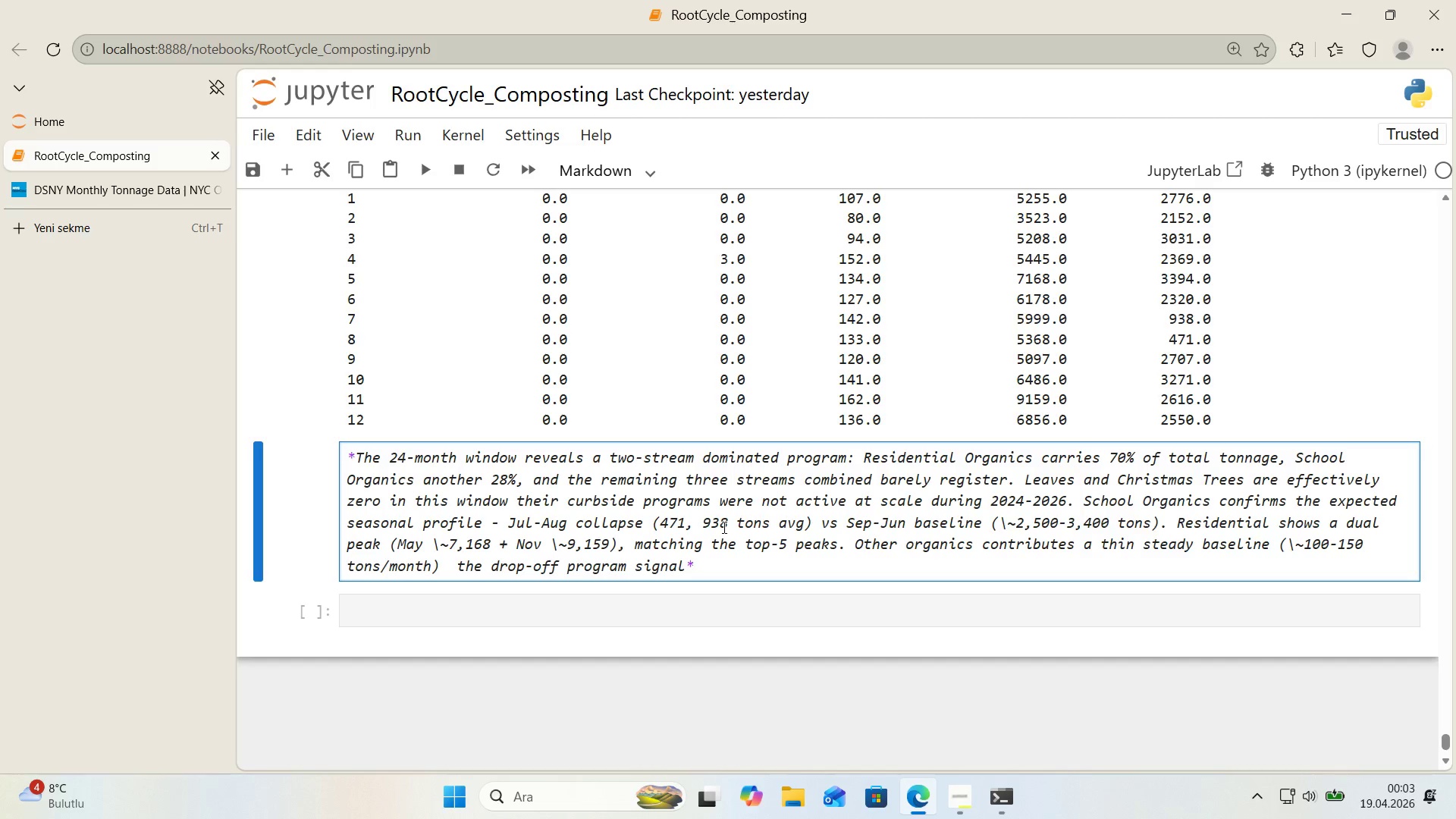 
key(Shift+Enter)
 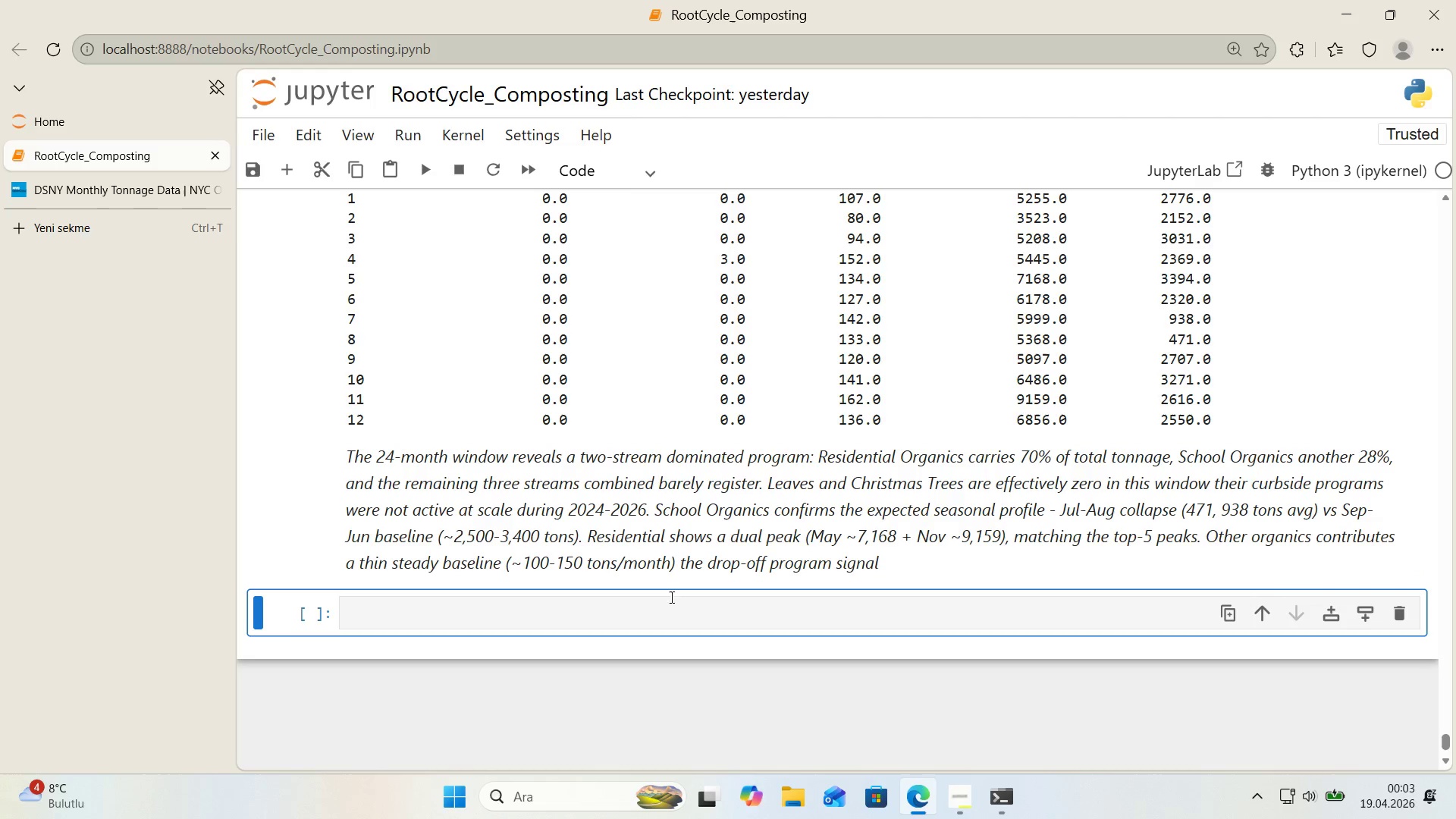 
left_click([1411, 610])
 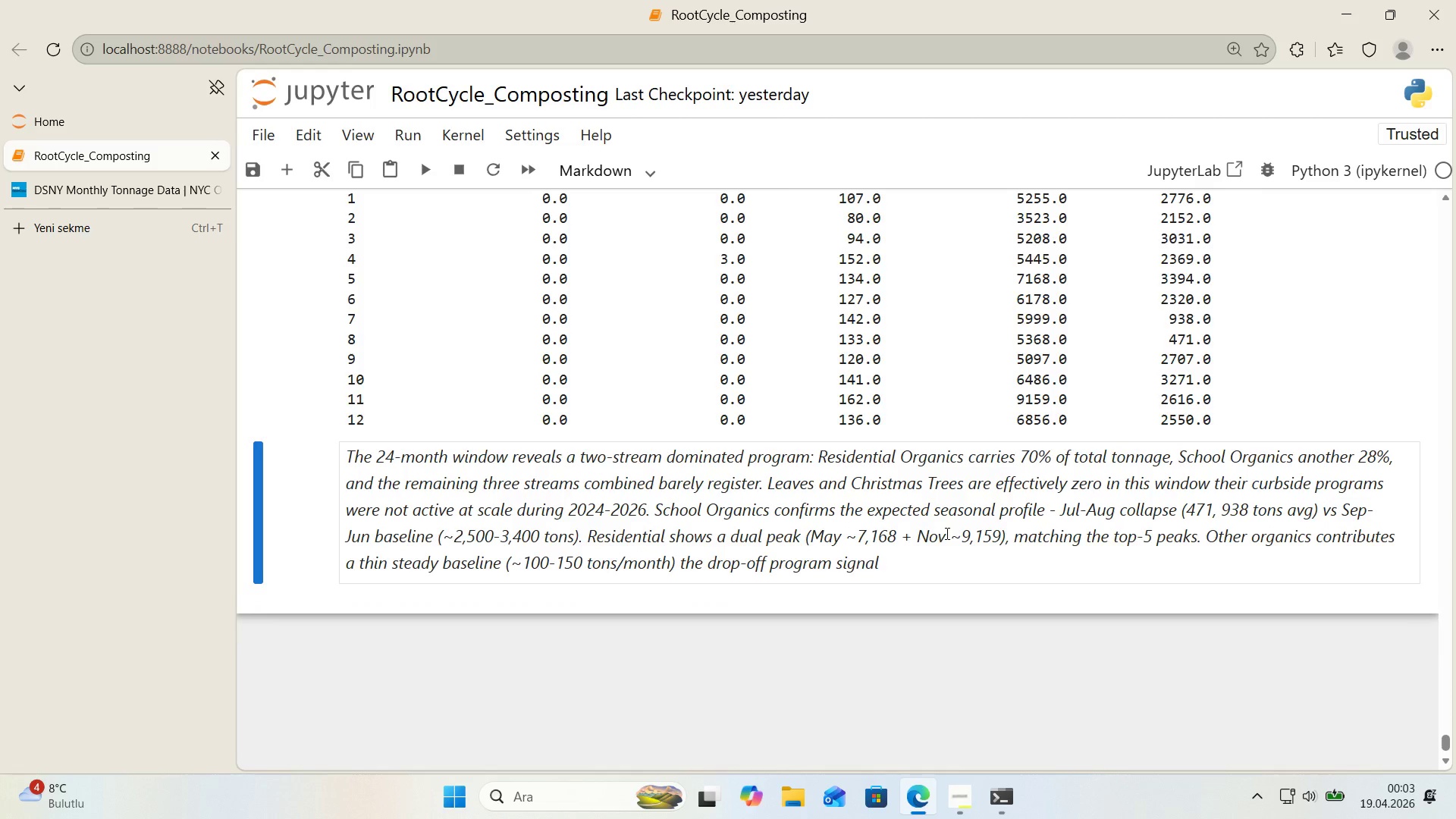 
hold_key(key=ControlLeft, duration=0.38)
 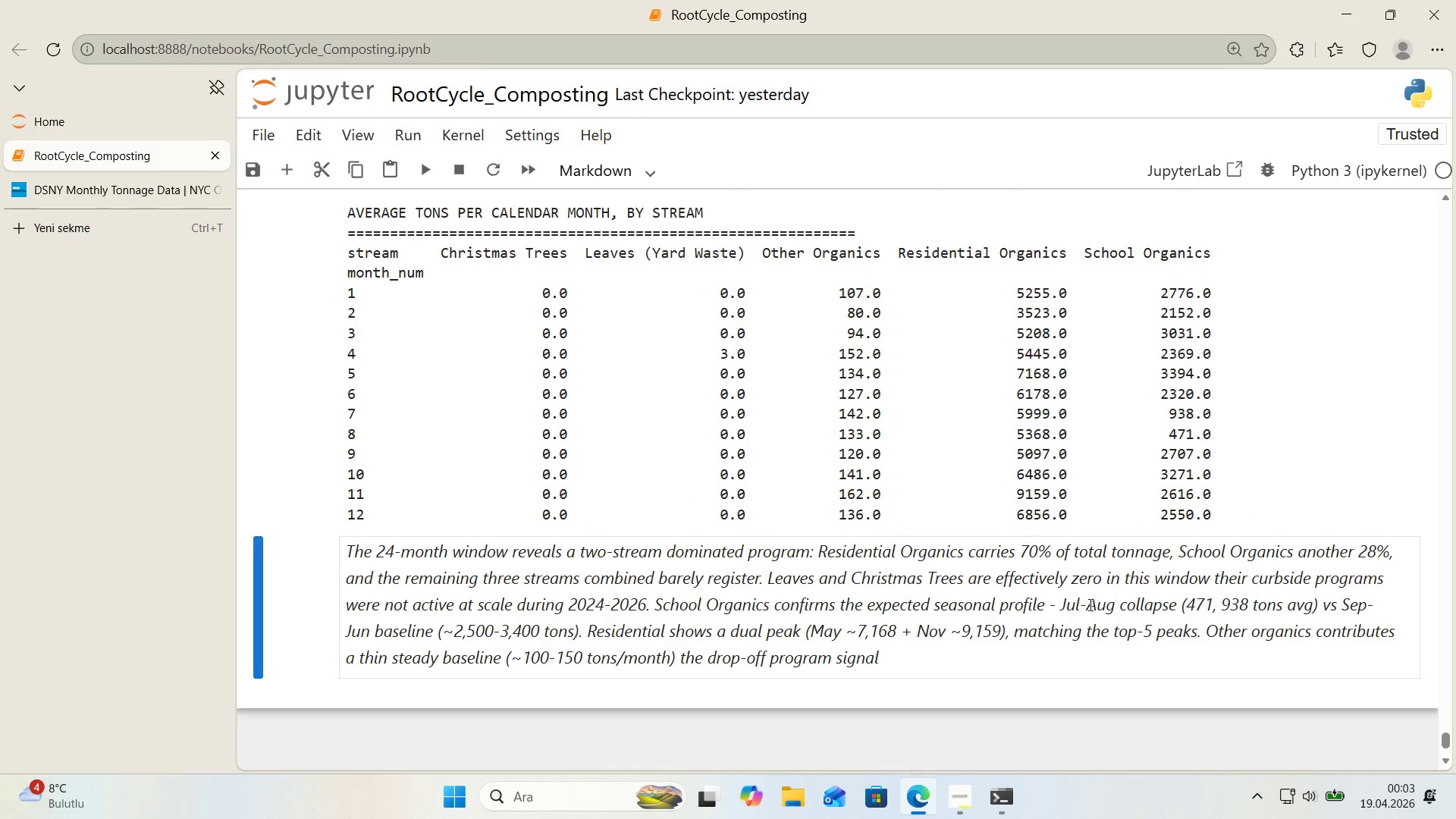 